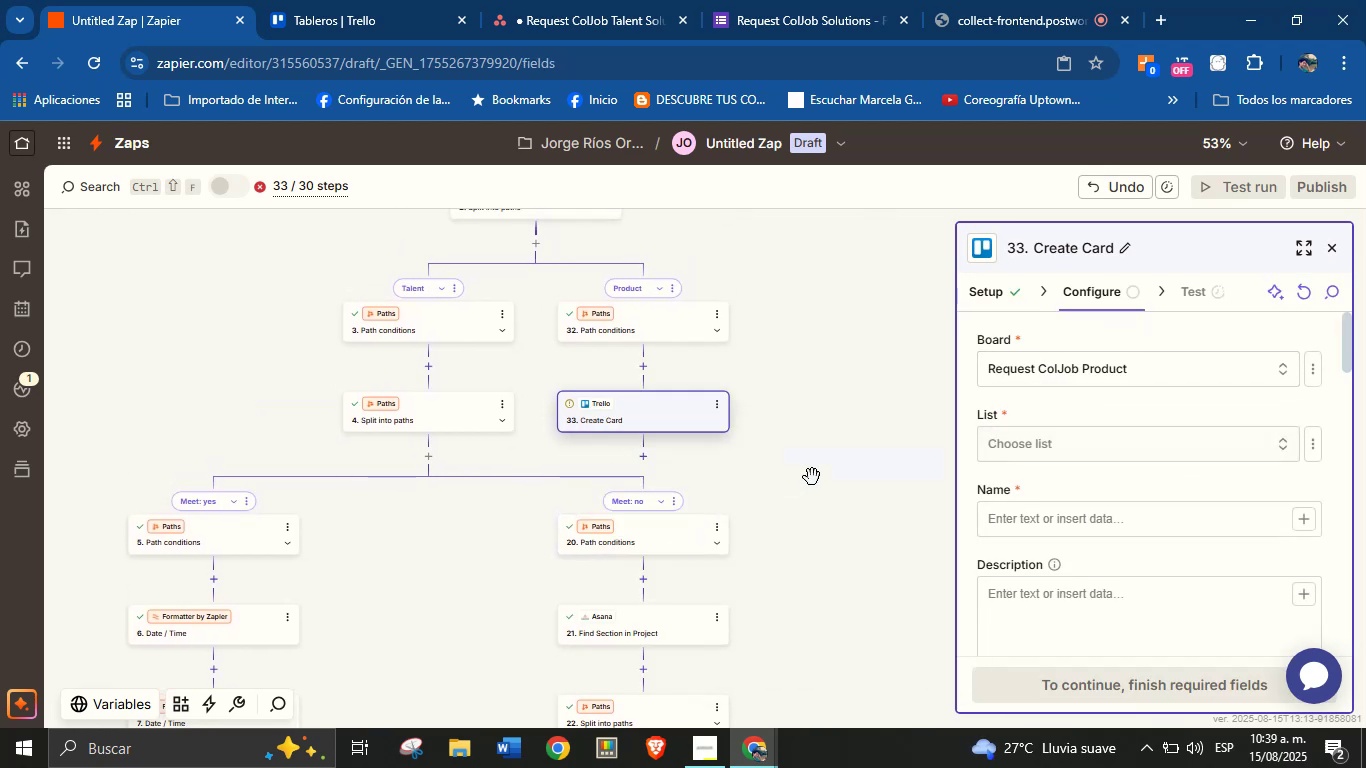 
mouse_move([1005, 463])
 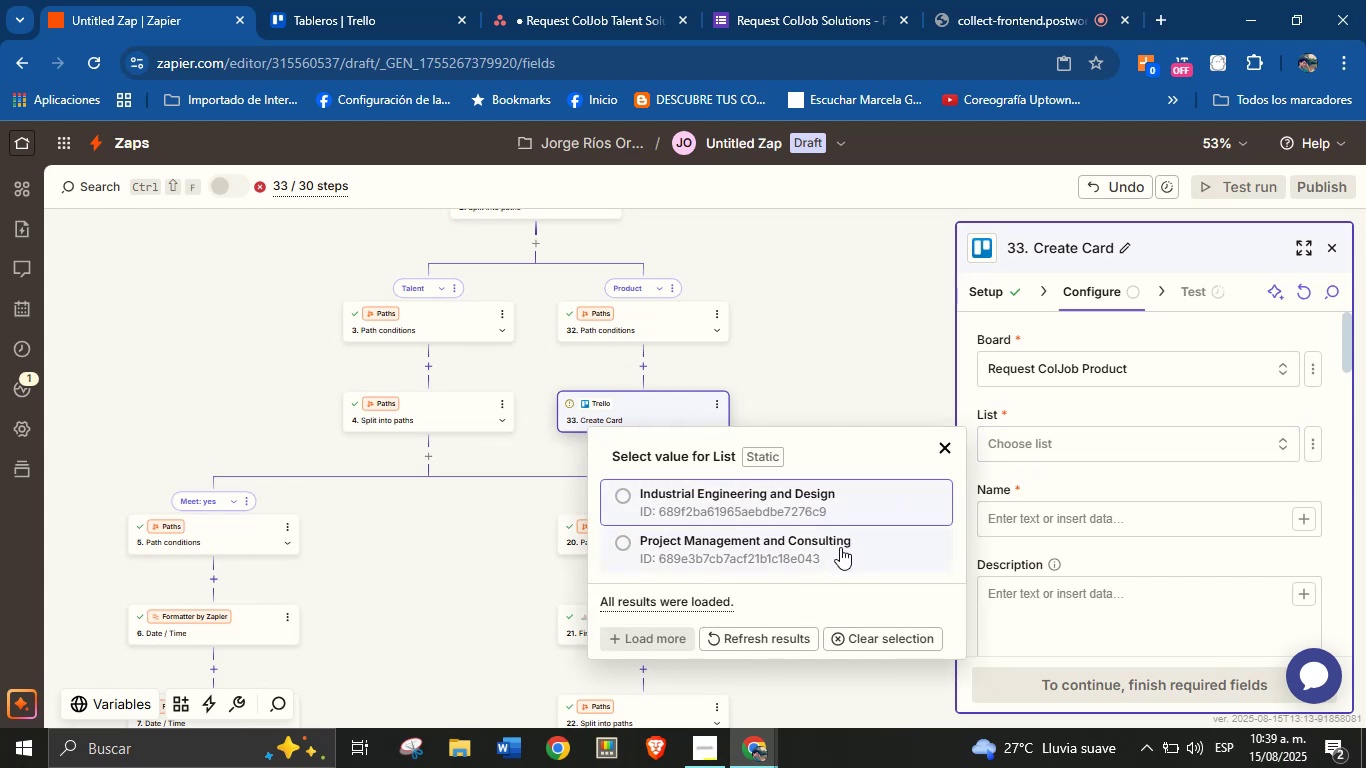 
left_click([902, 395])
 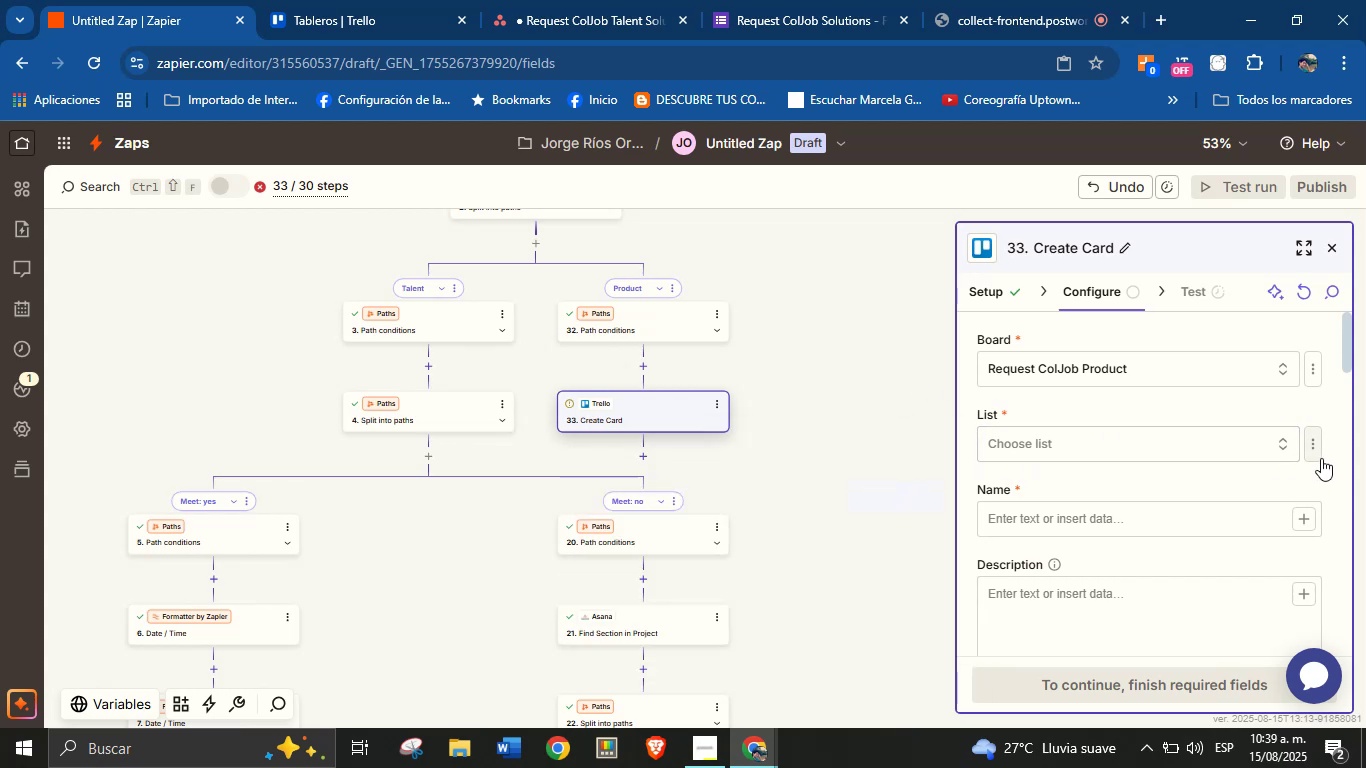 
left_click([1318, 449])
 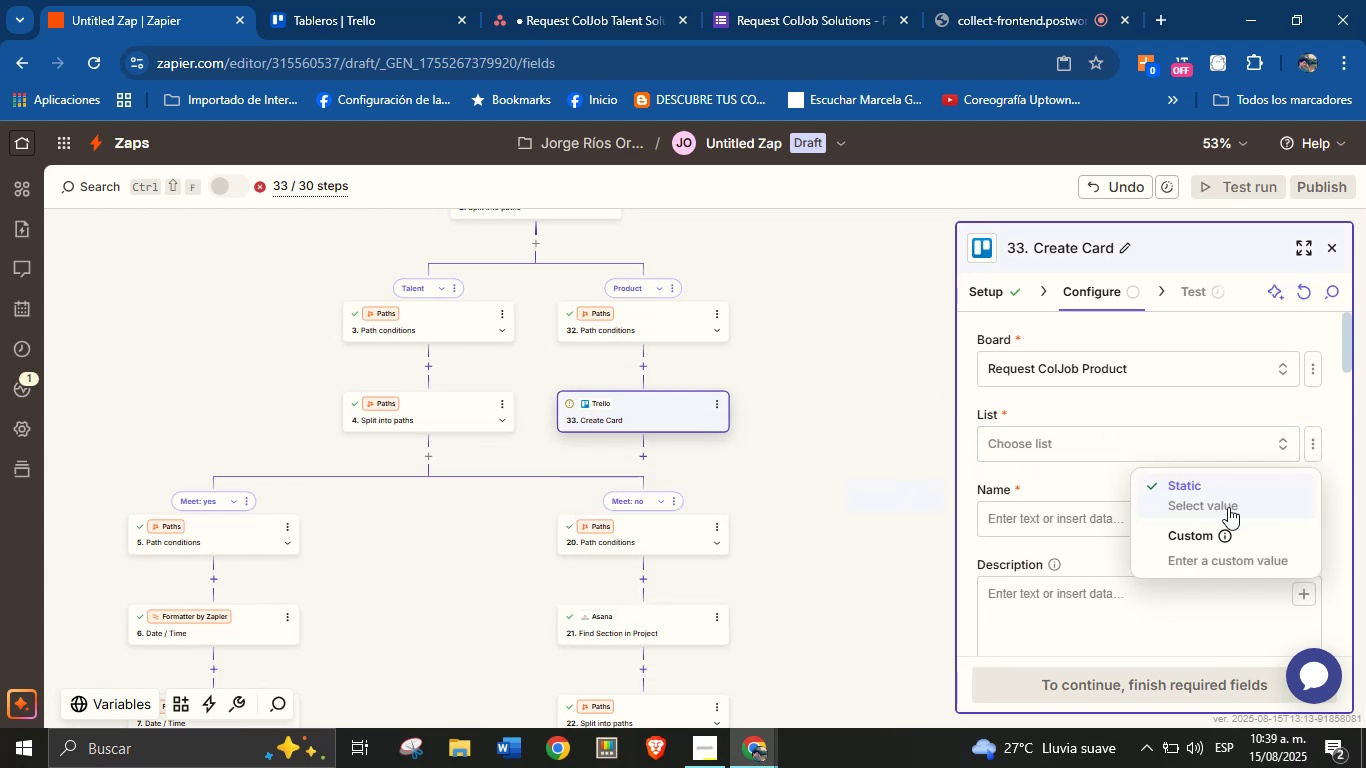 
left_click([1194, 531])
 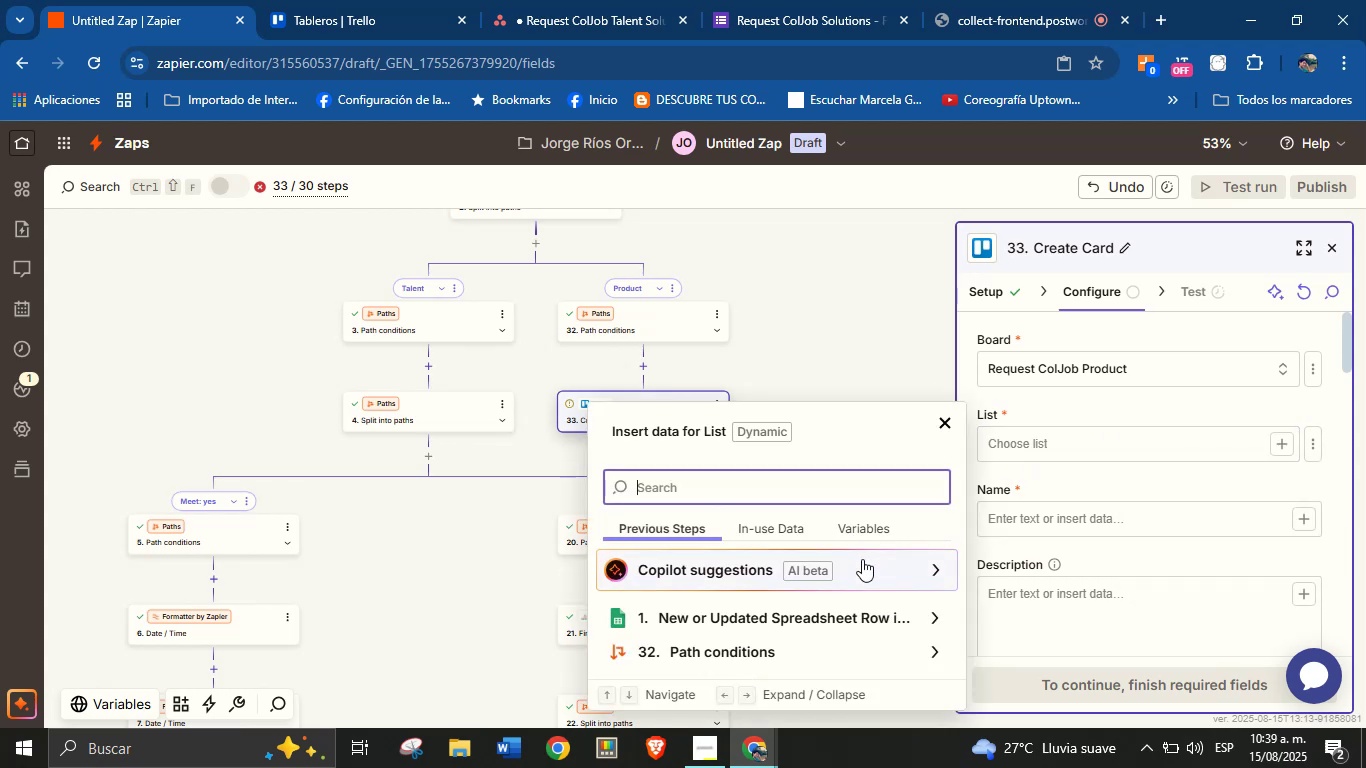 
left_click([815, 618])
 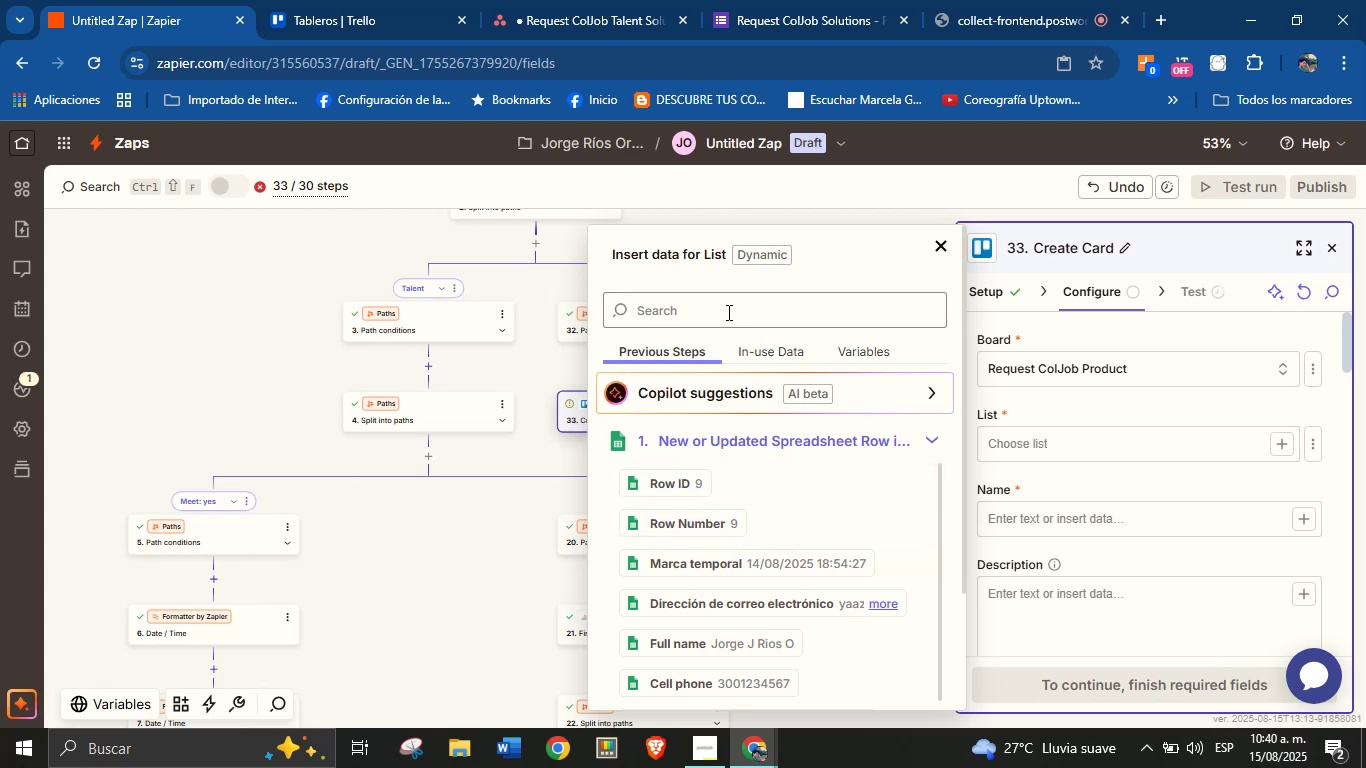 
wait(25.3)
 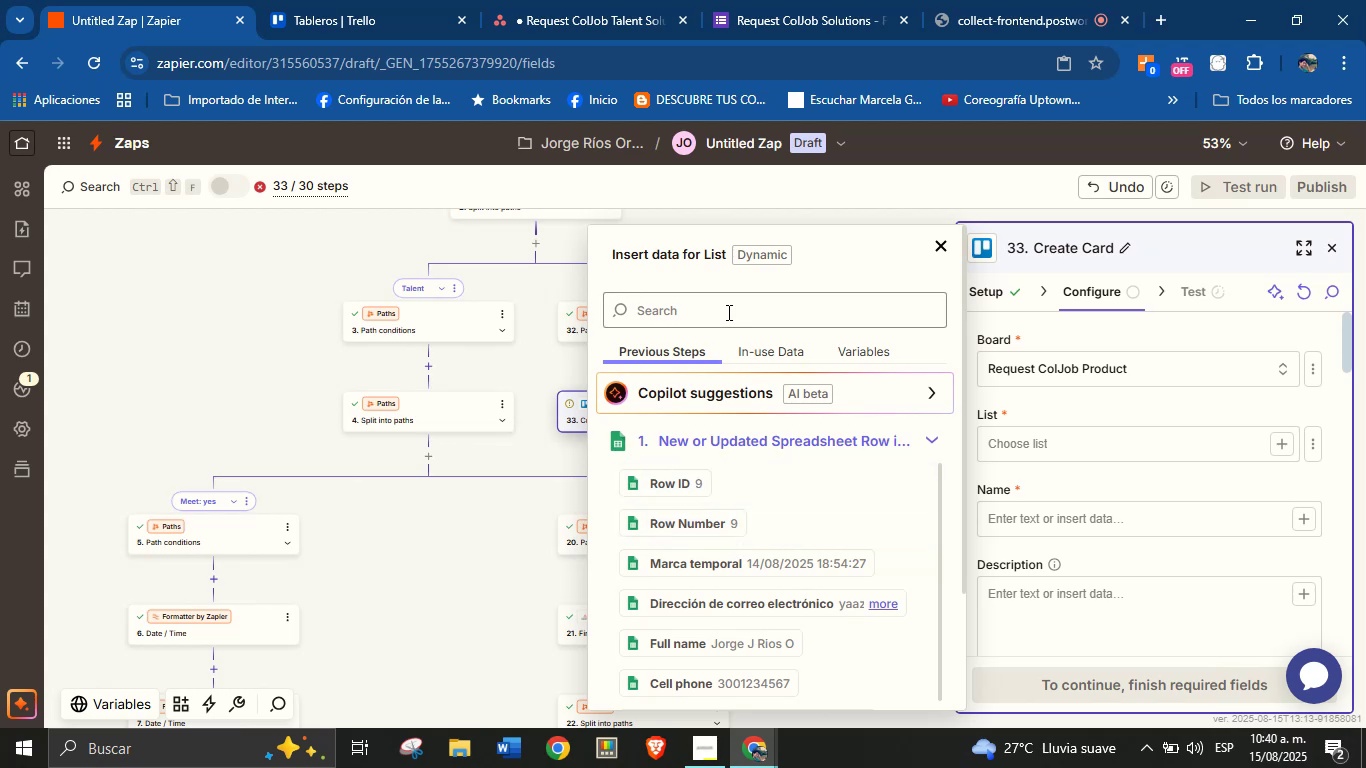 
left_click([734, 0])
 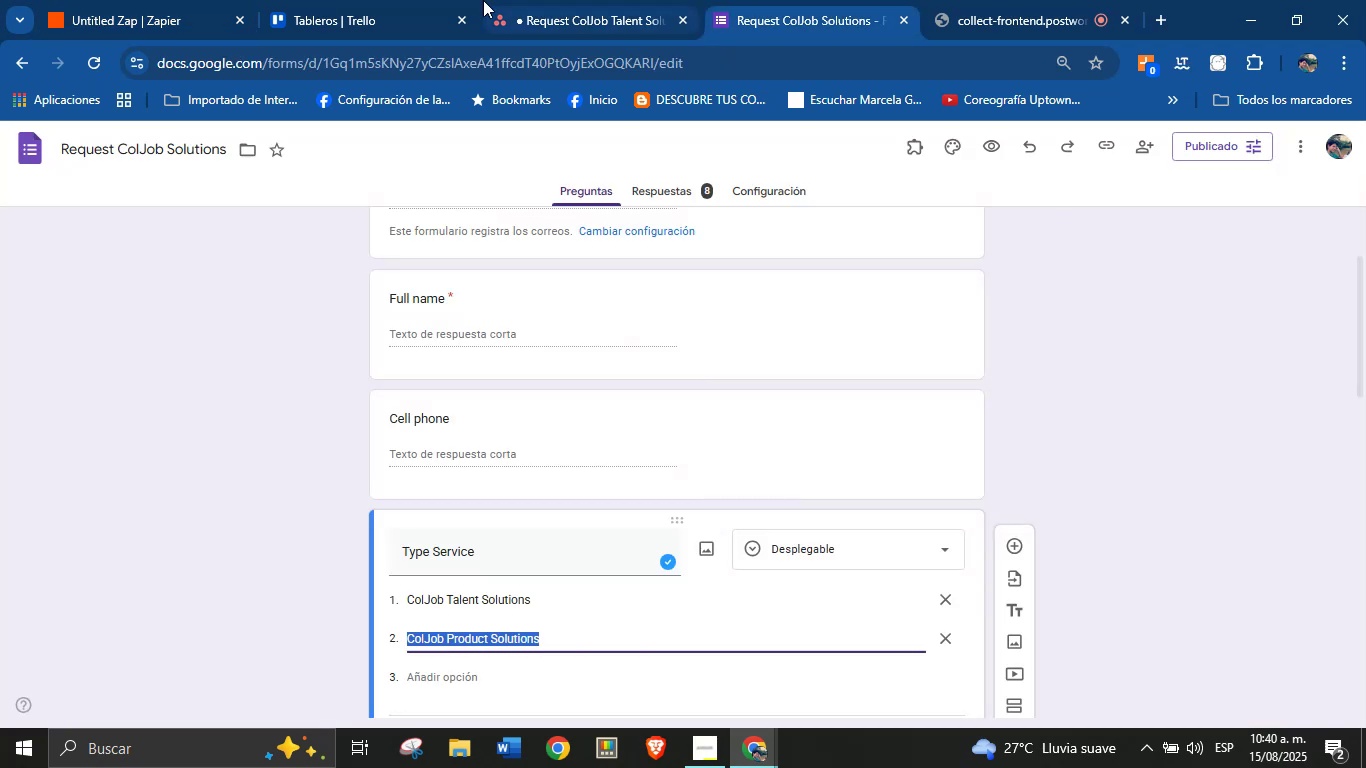 
left_click([375, 0])
 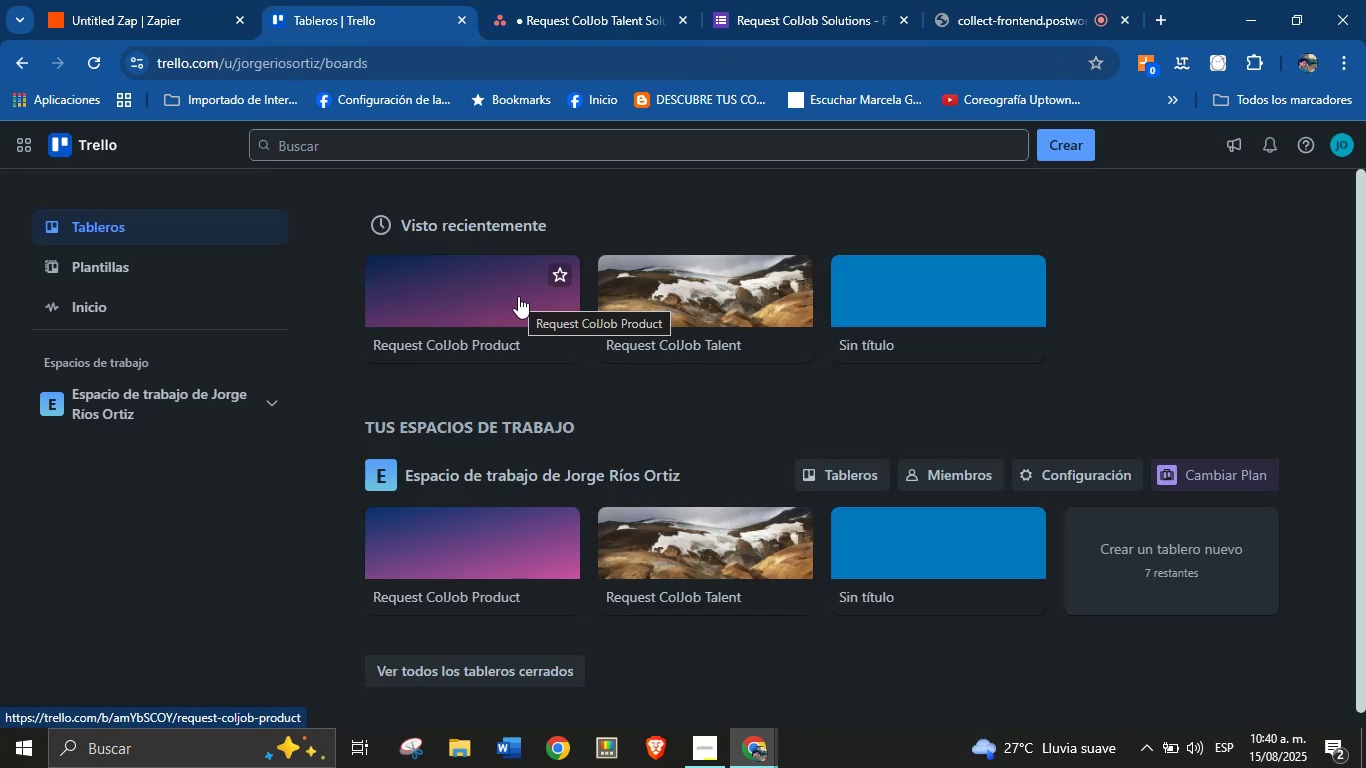 
left_click([518, 296])
 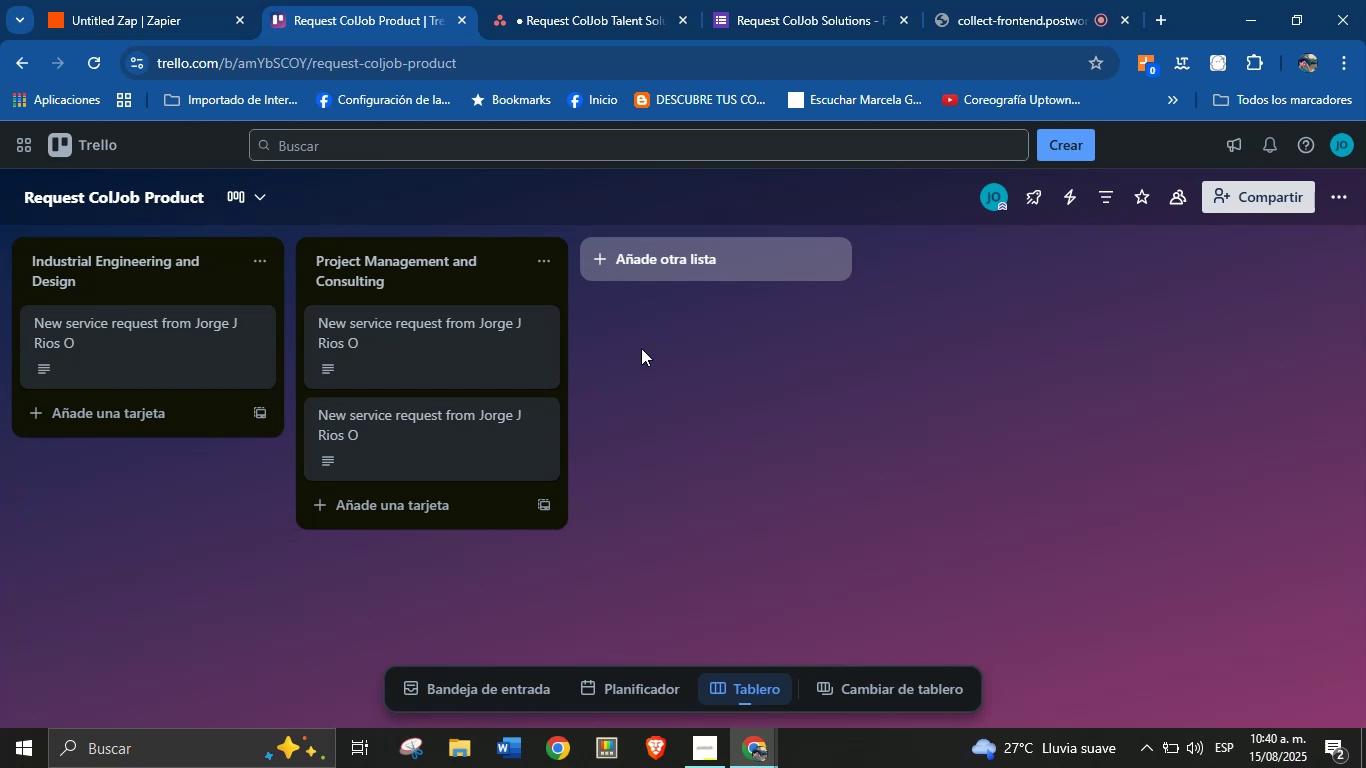 
wait(15.68)
 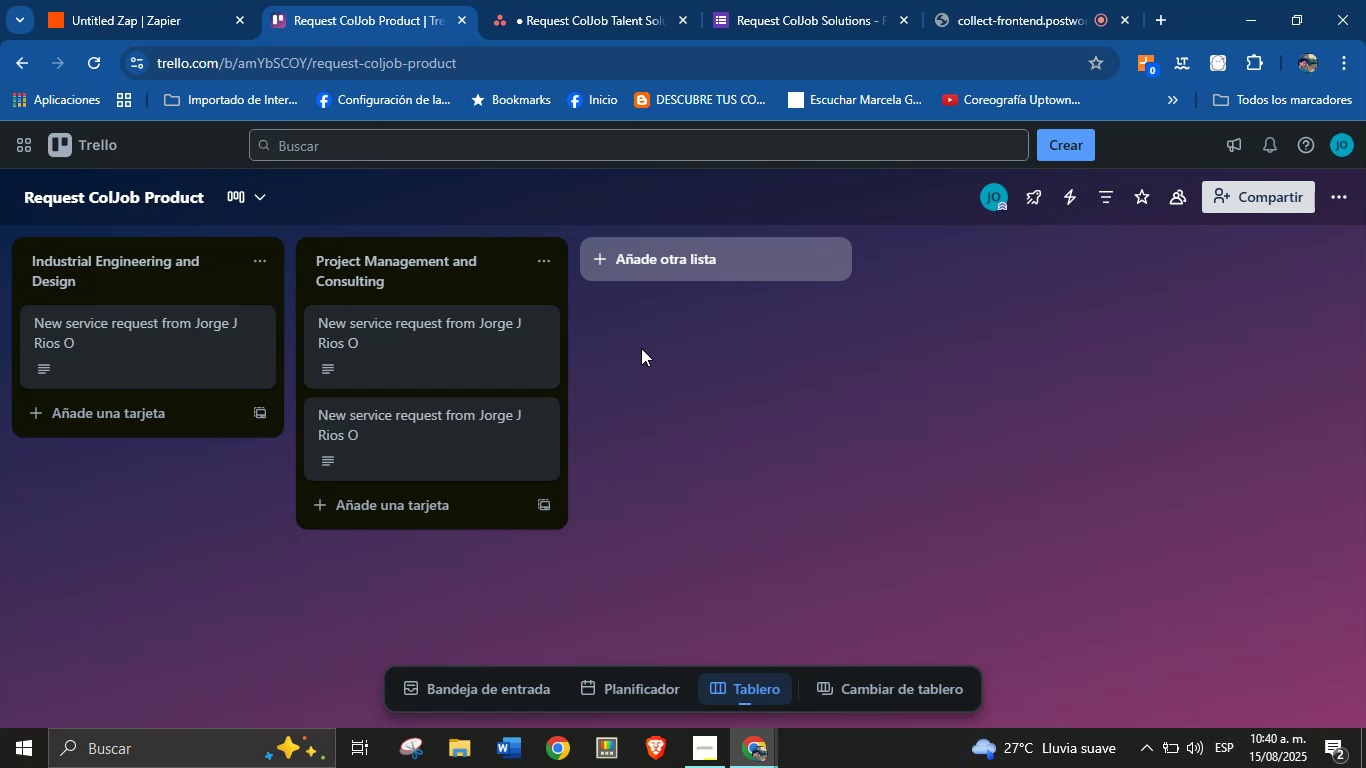 
left_click([145, 0])
 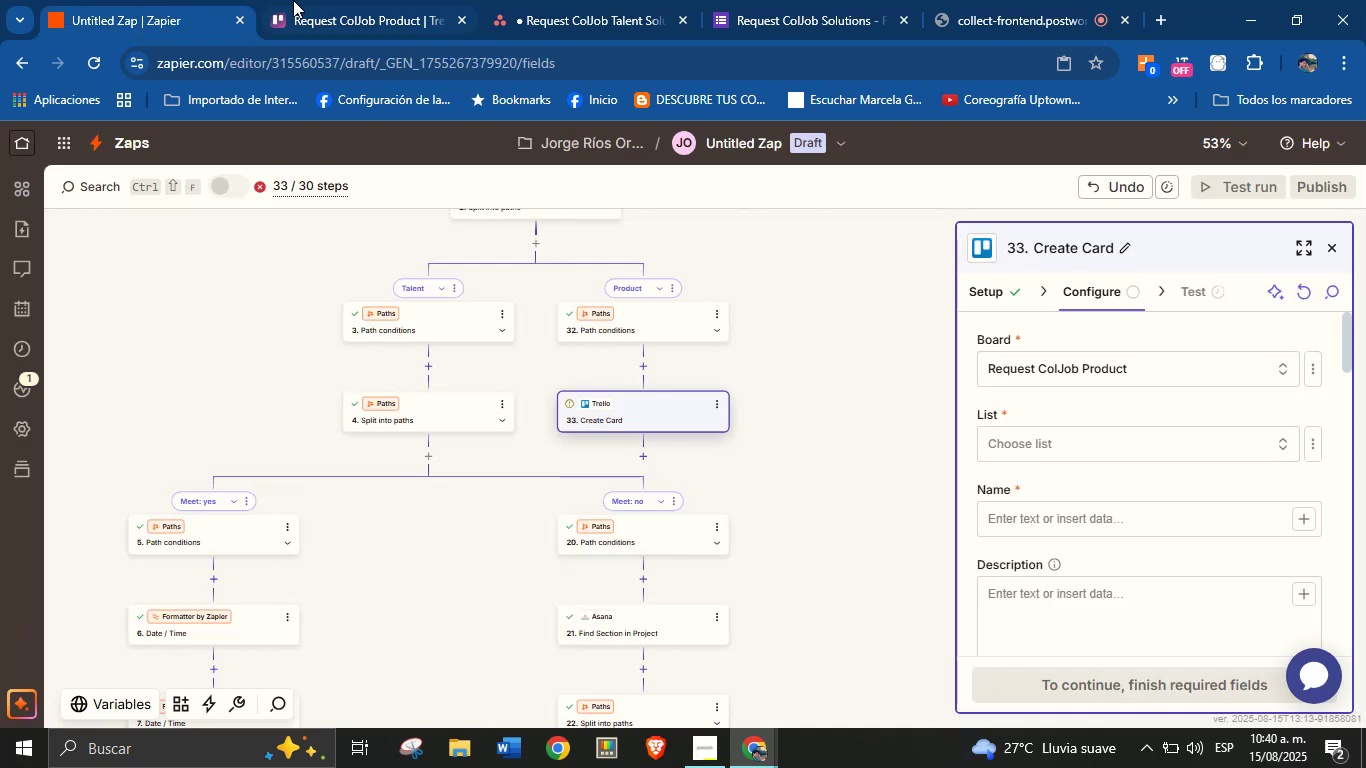 
left_click([346, 0])
 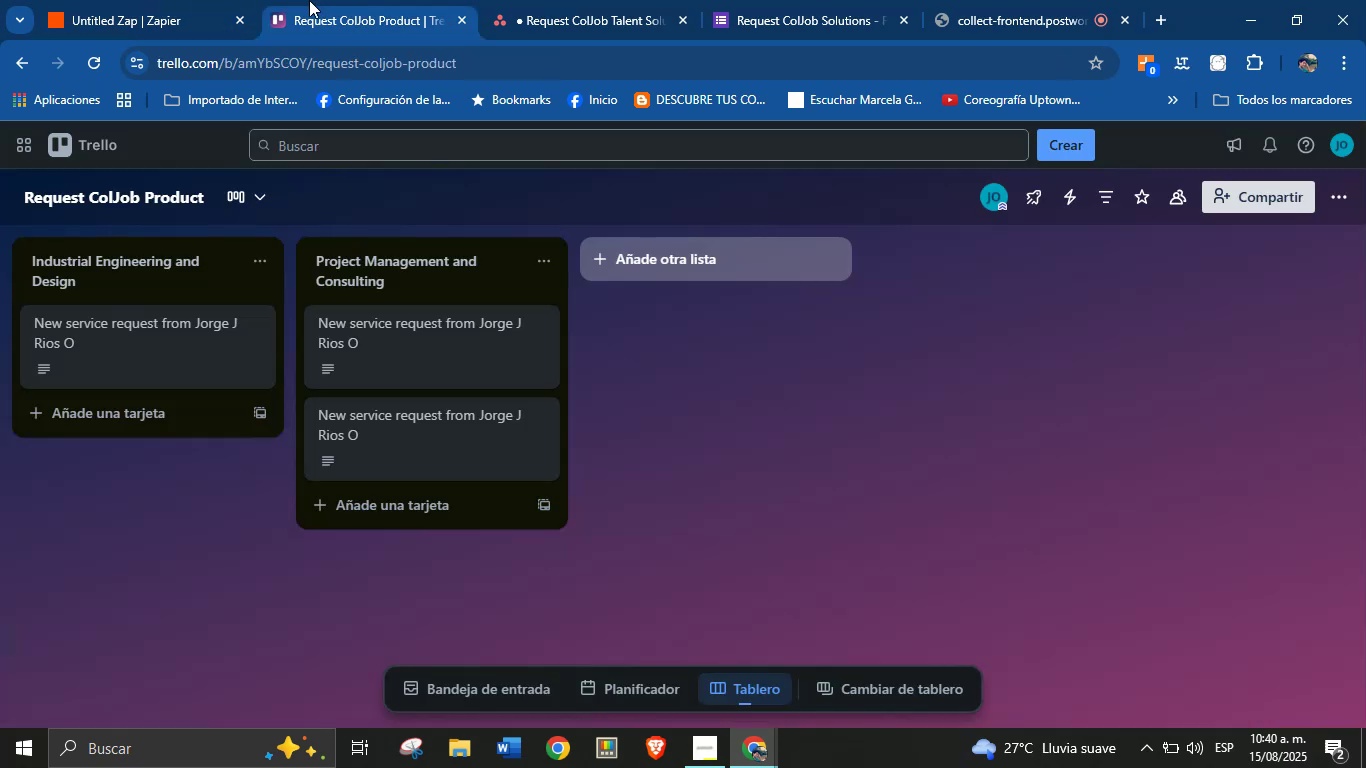 
mouse_move([173, 28])
 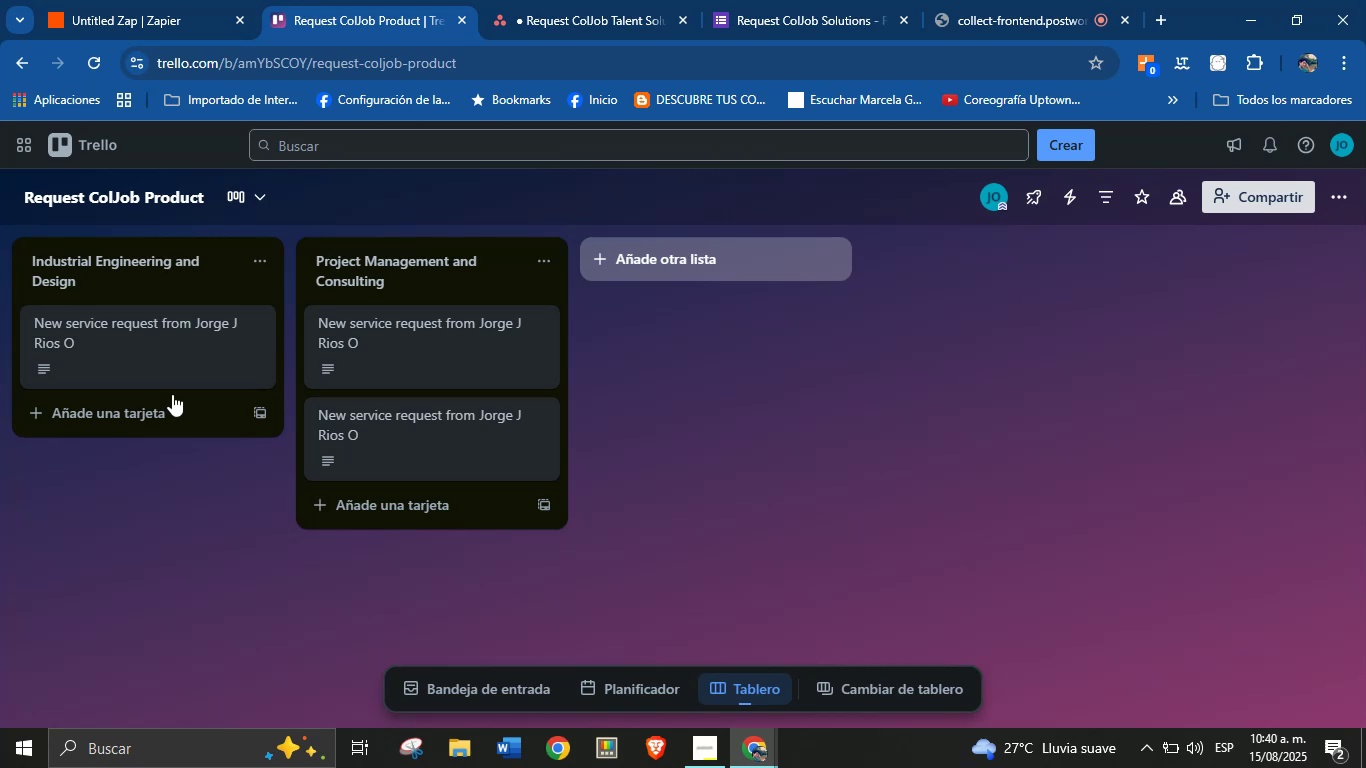 
left_click([94, 0])
 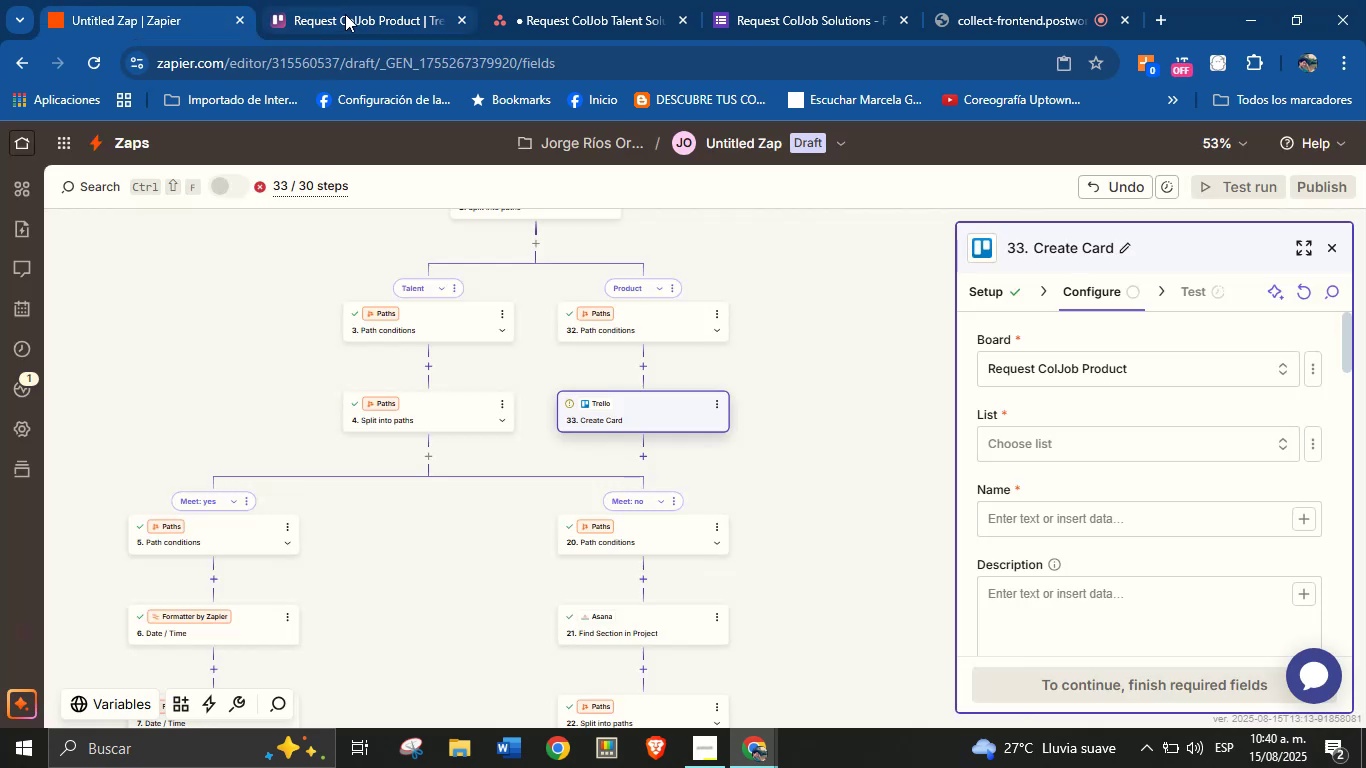 
left_click([380, 2])
 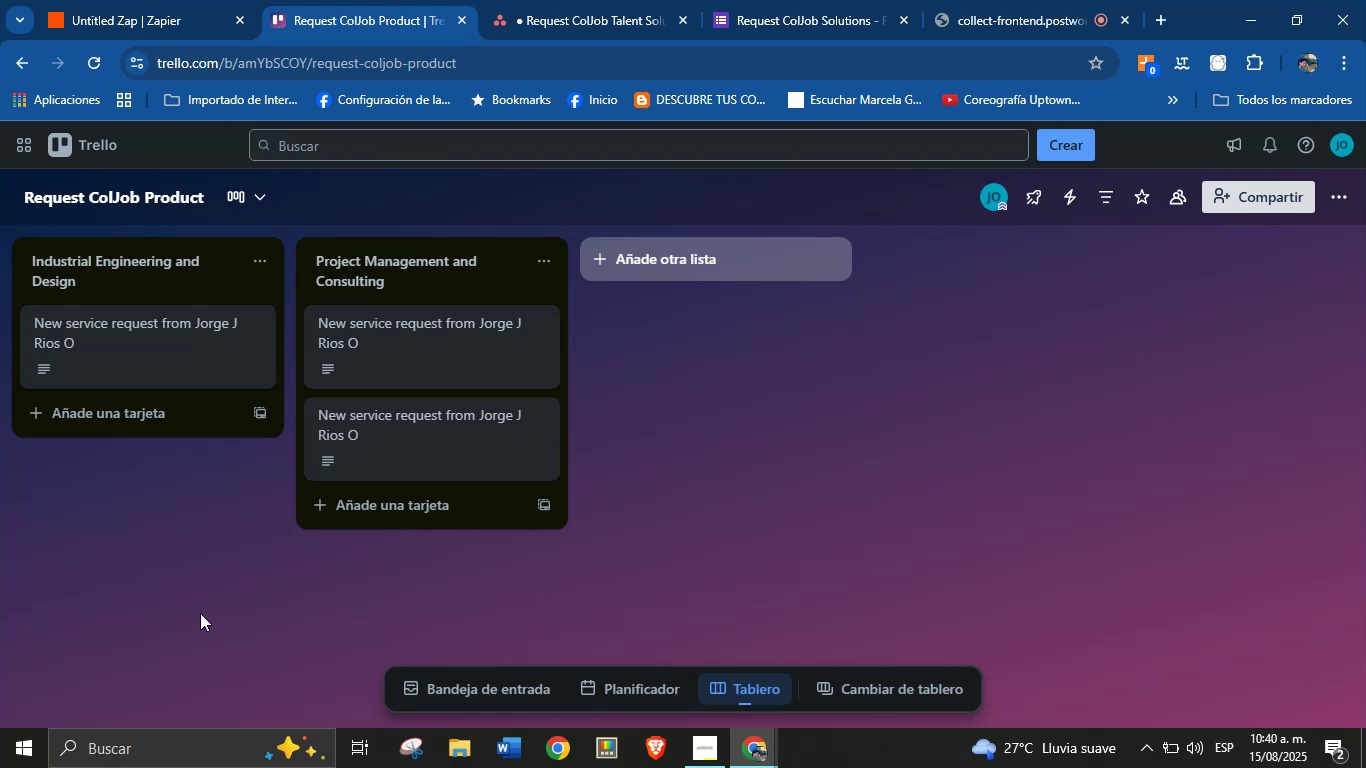 
wait(14.38)
 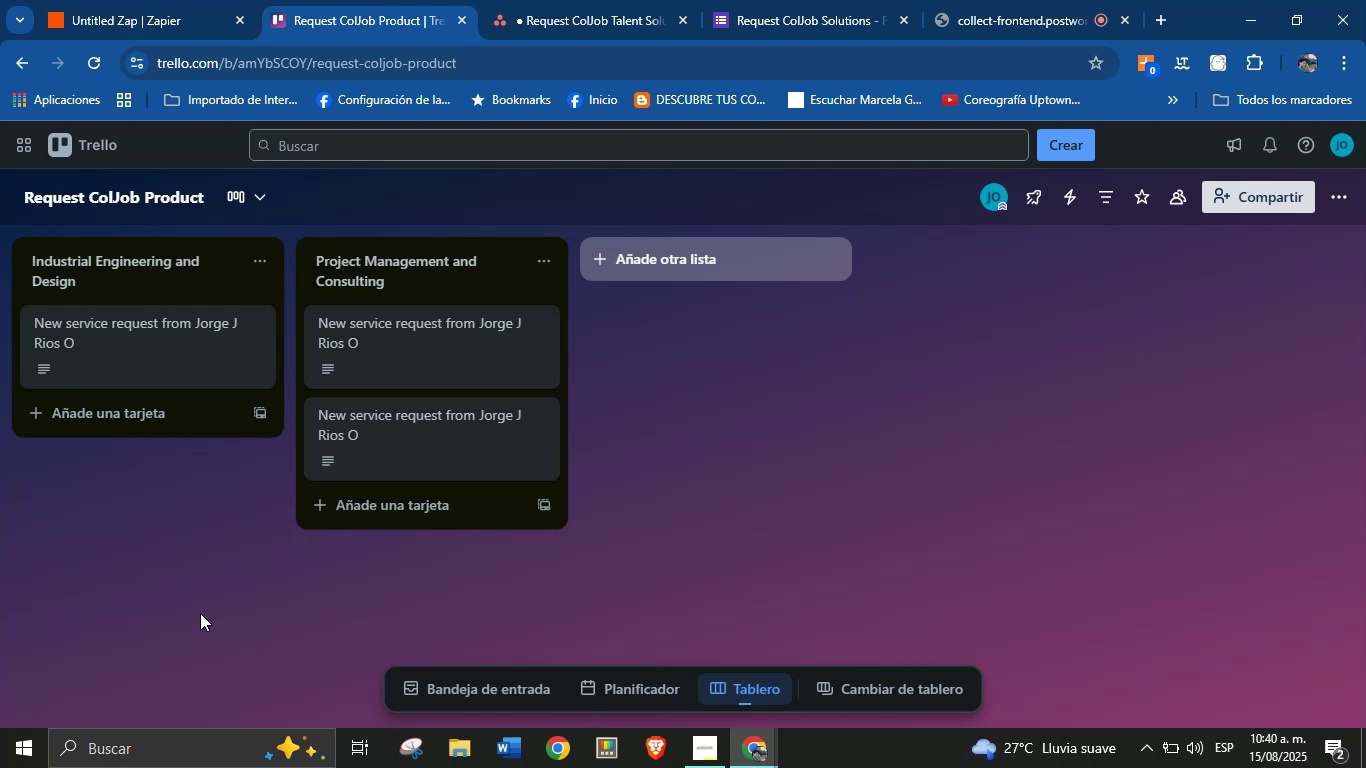 
left_click([134, 19])
 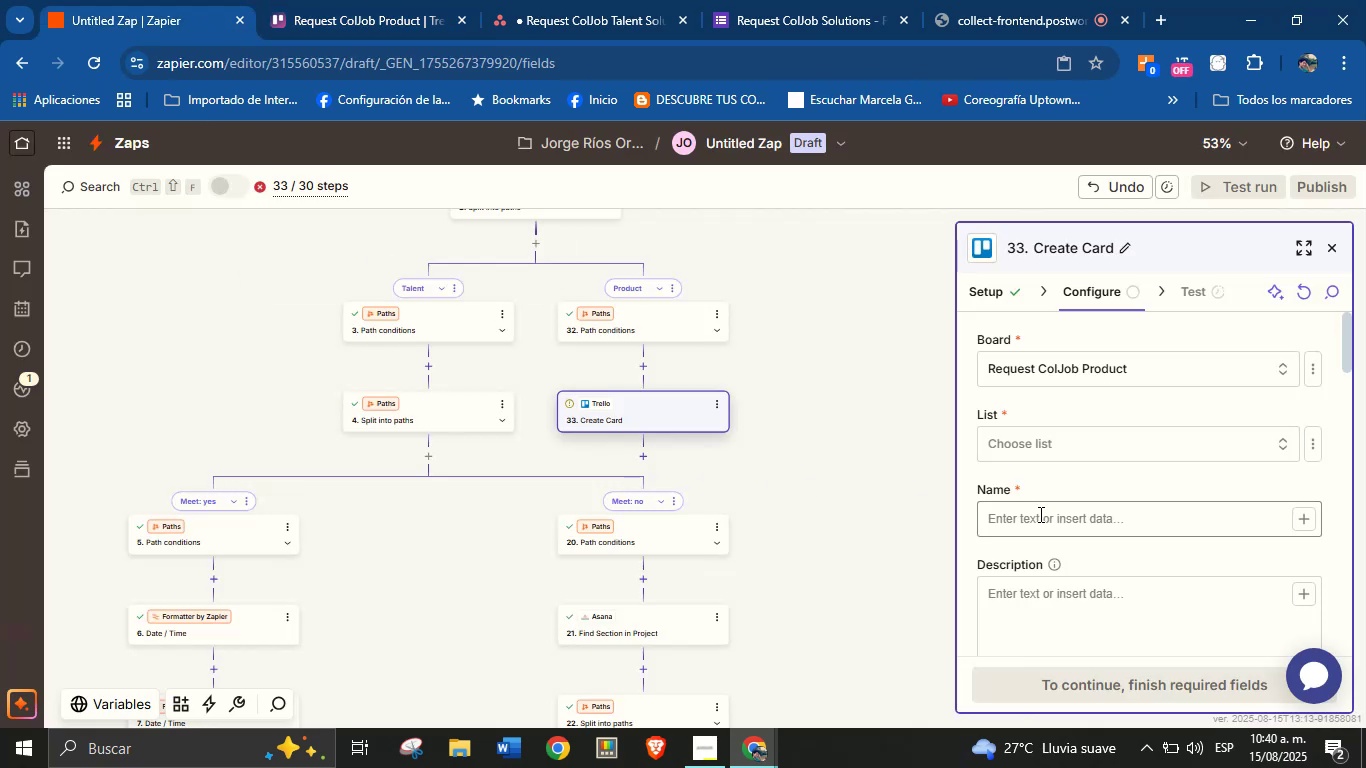 
left_click([1119, 449])
 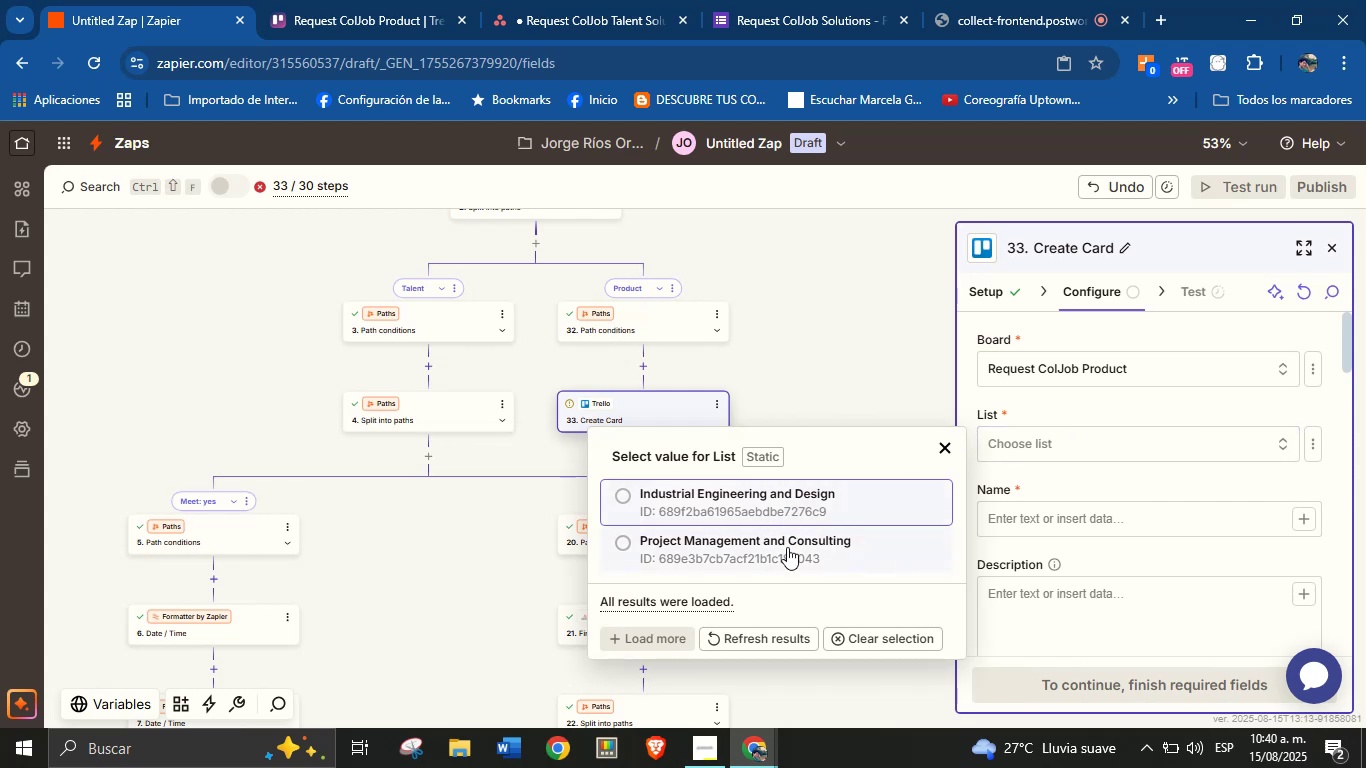 
left_click([1086, 404])
 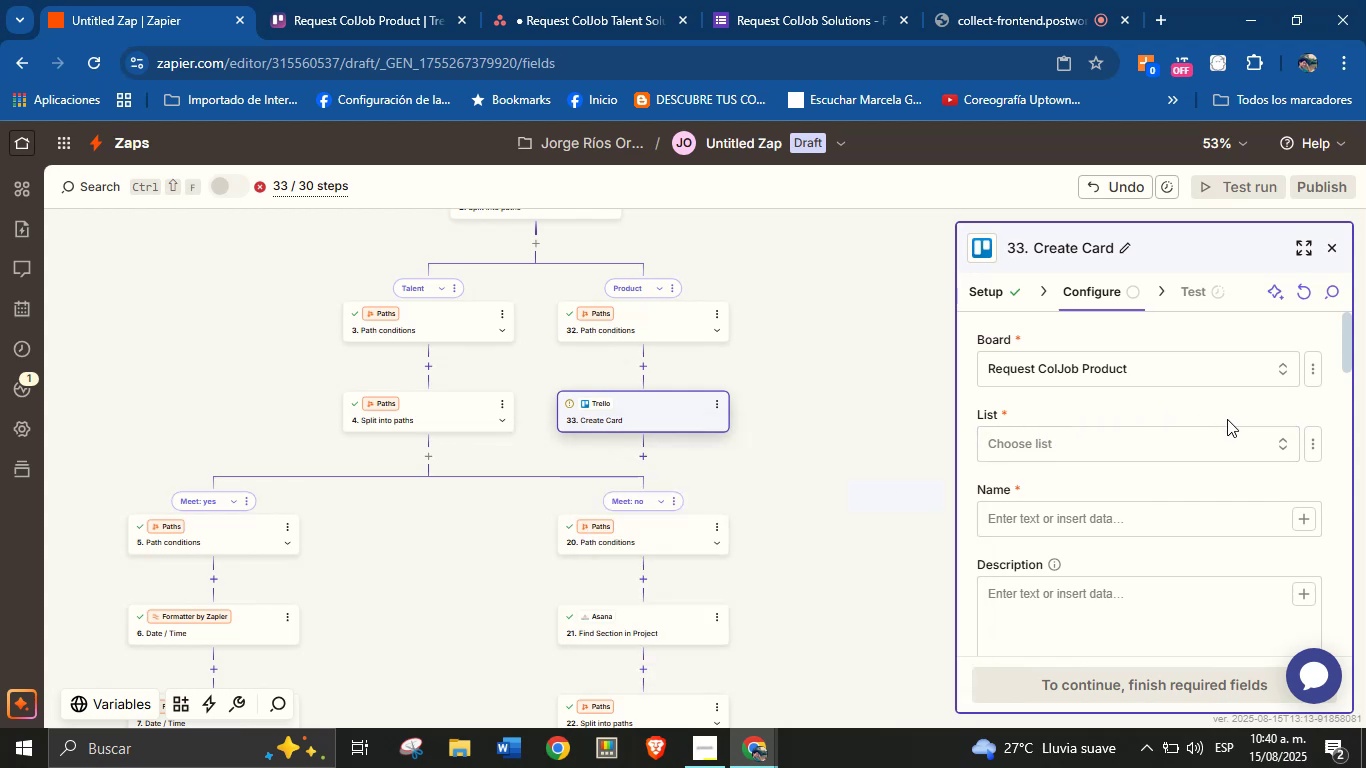 
left_click([1311, 445])
 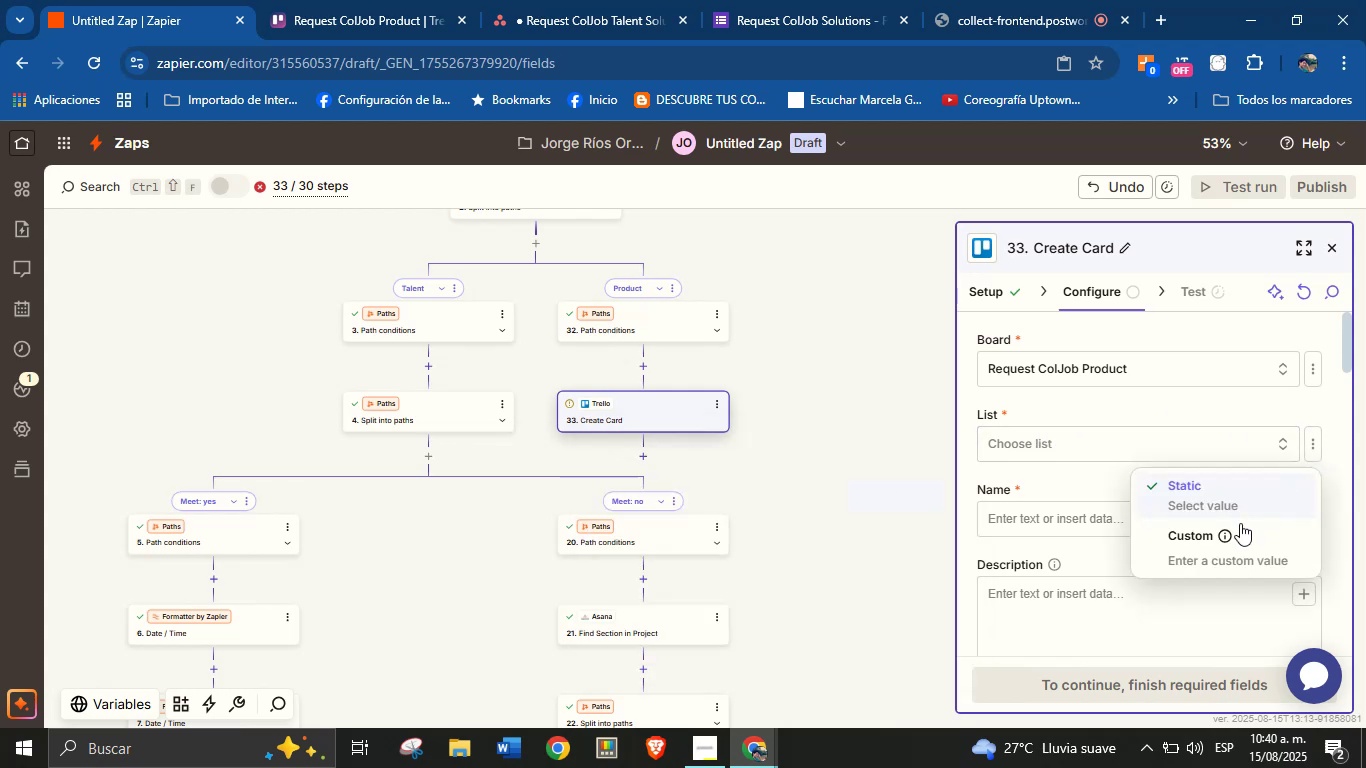 
left_click([1220, 561])
 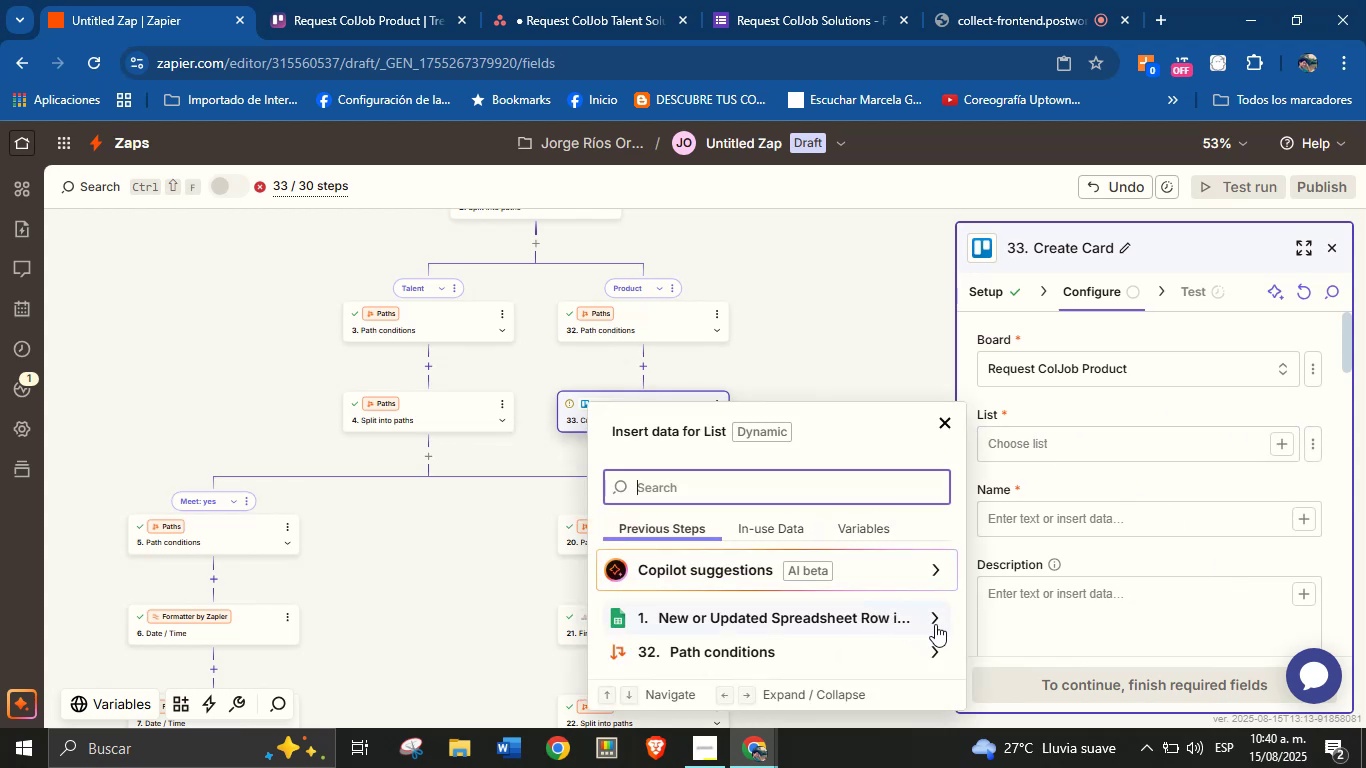 
scroll: coordinate [922, 558], scroll_direction: down, amount: 2.0
 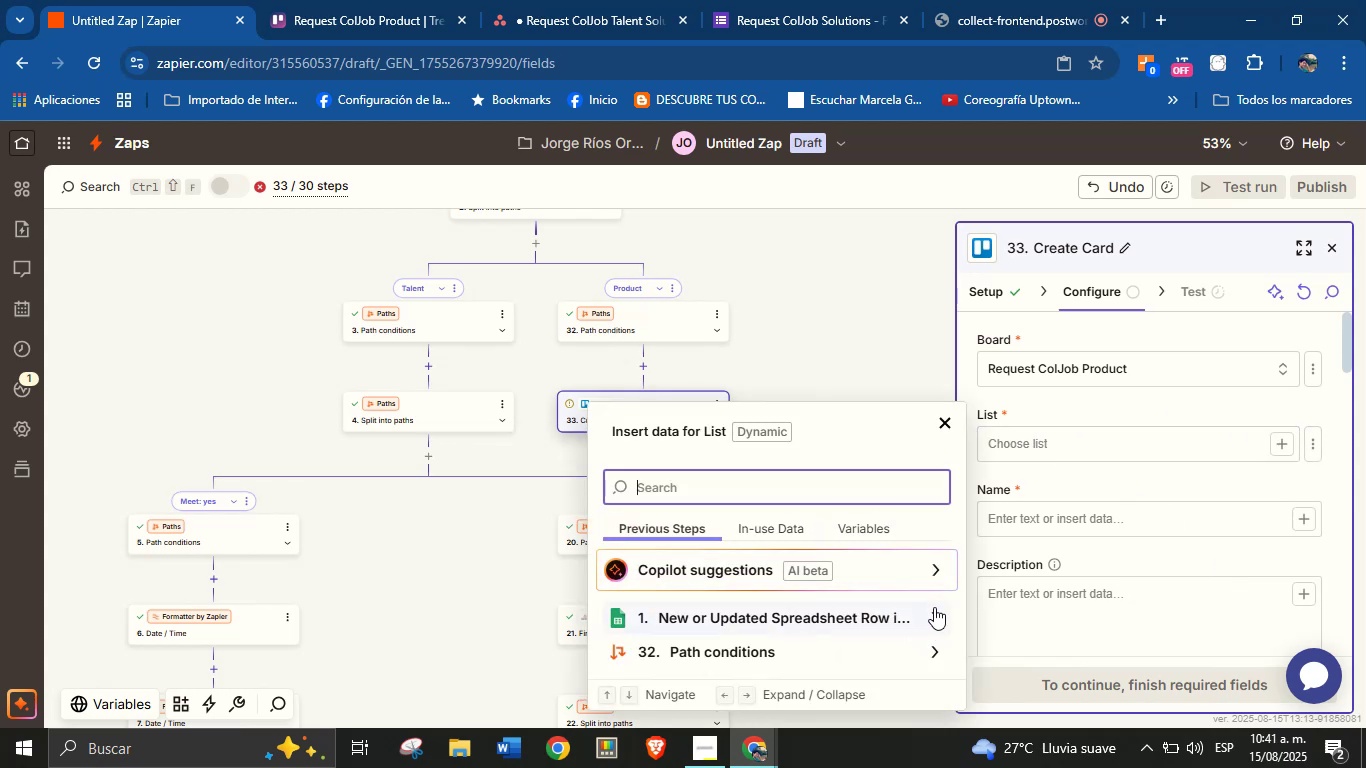 
left_click([935, 616])
 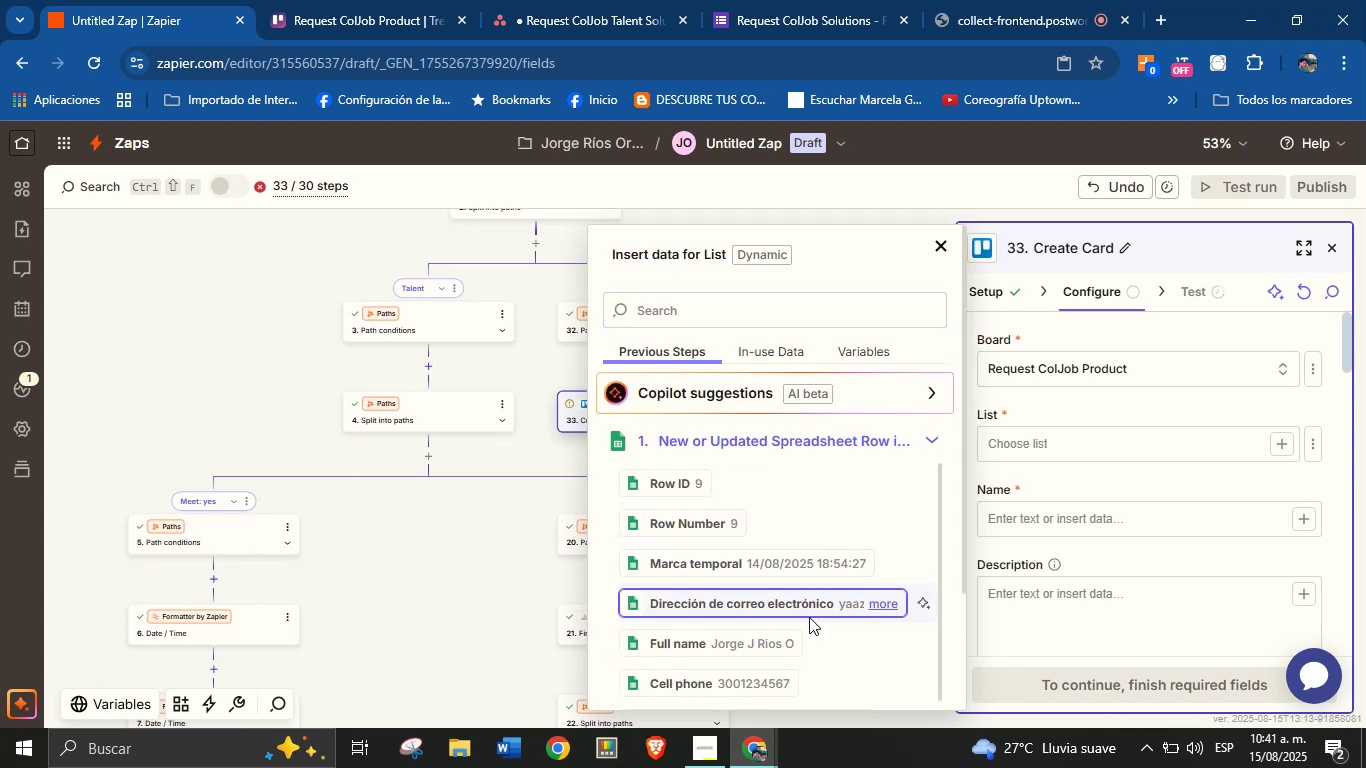 
scroll: coordinate [797, 547], scroll_direction: down, amount: 1.0
 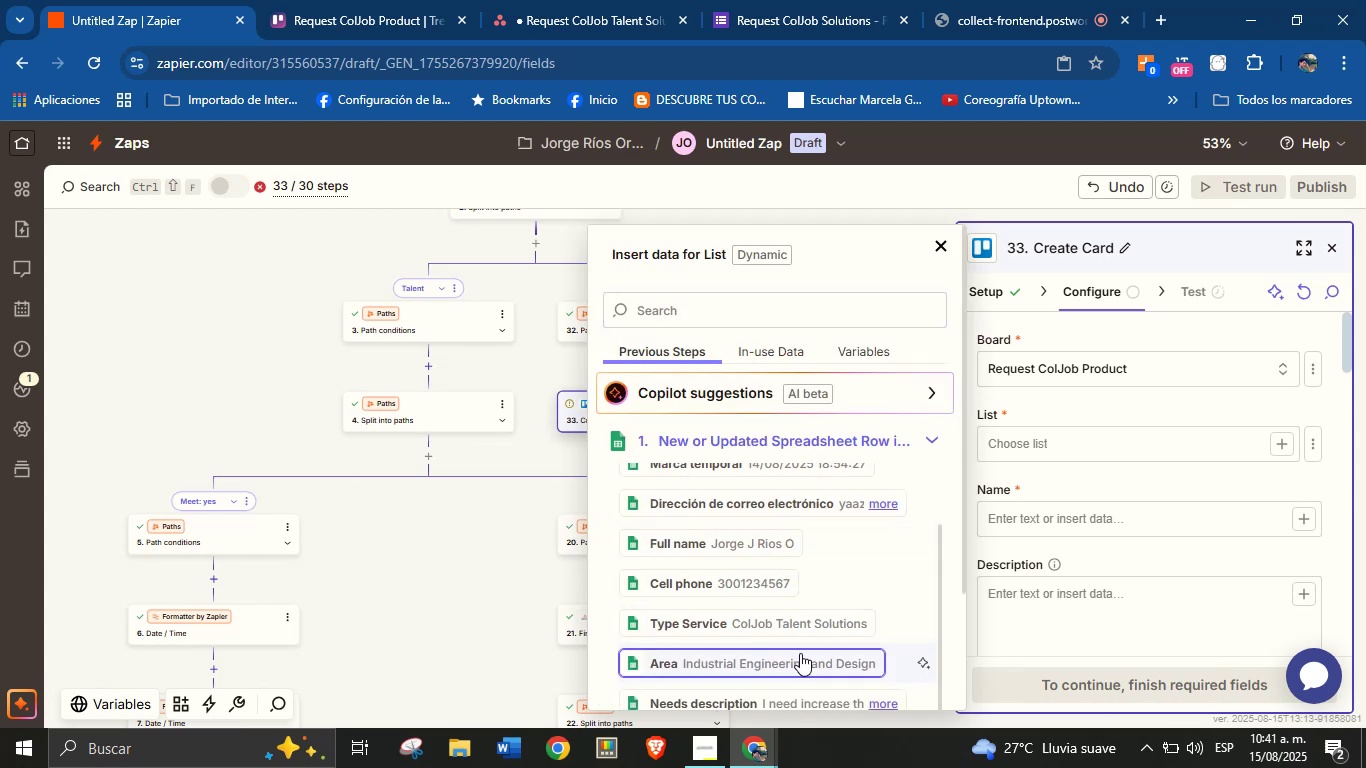 
left_click([800, 653])
 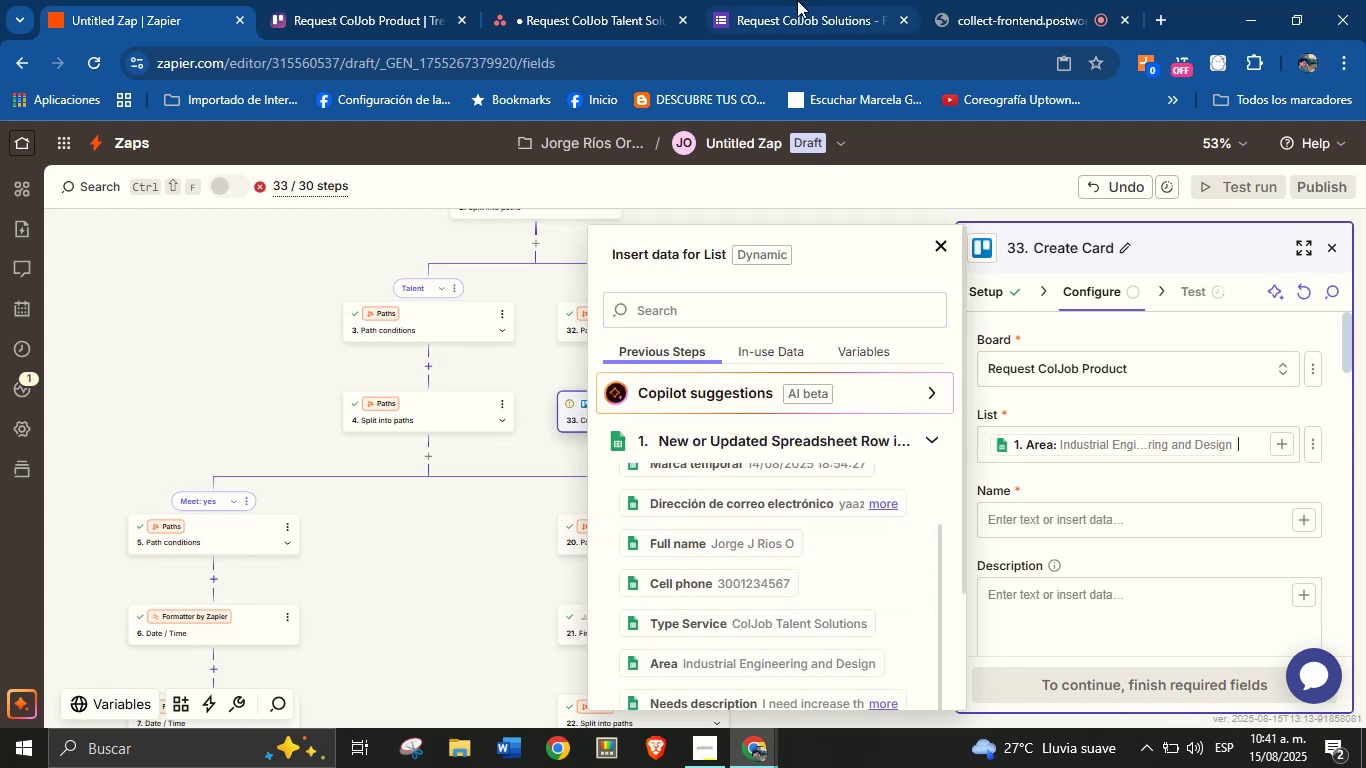 
left_click([423, 0])
 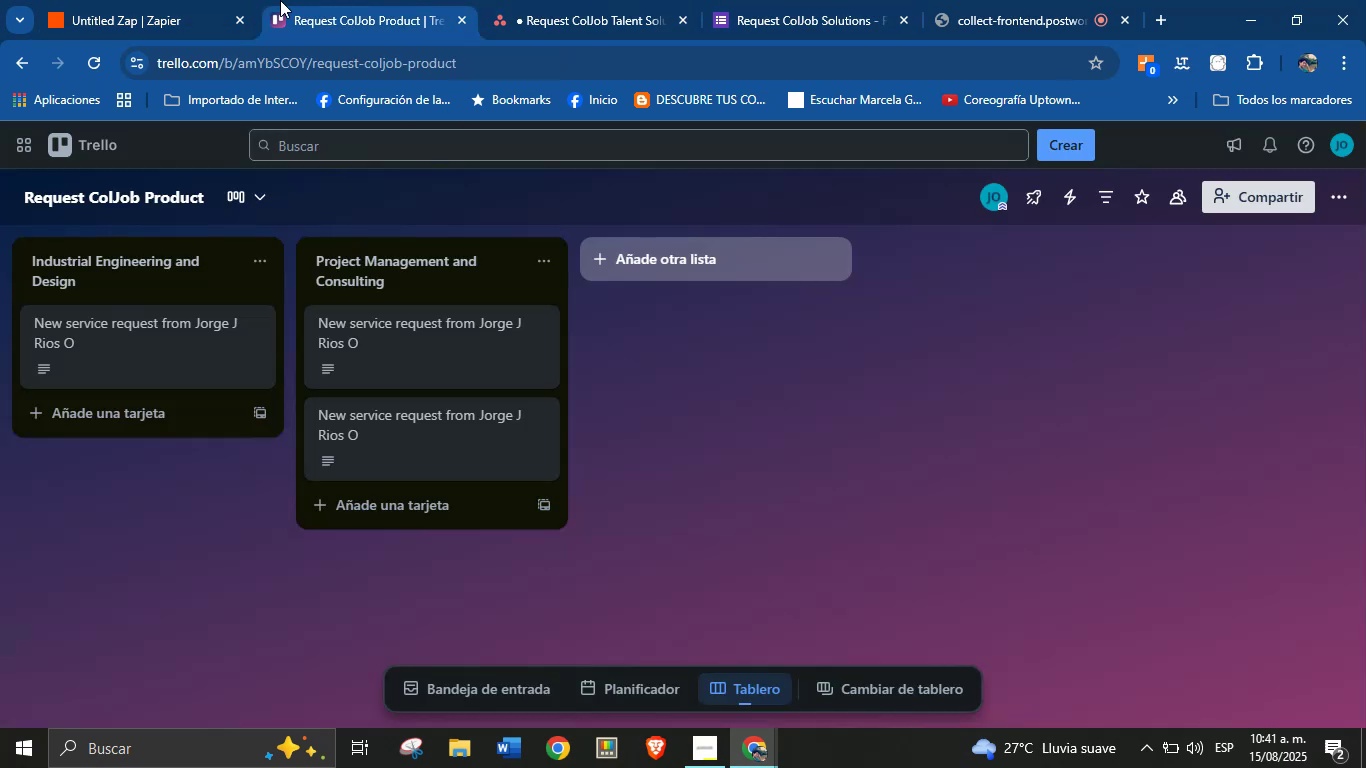 
left_click([143, 0])
 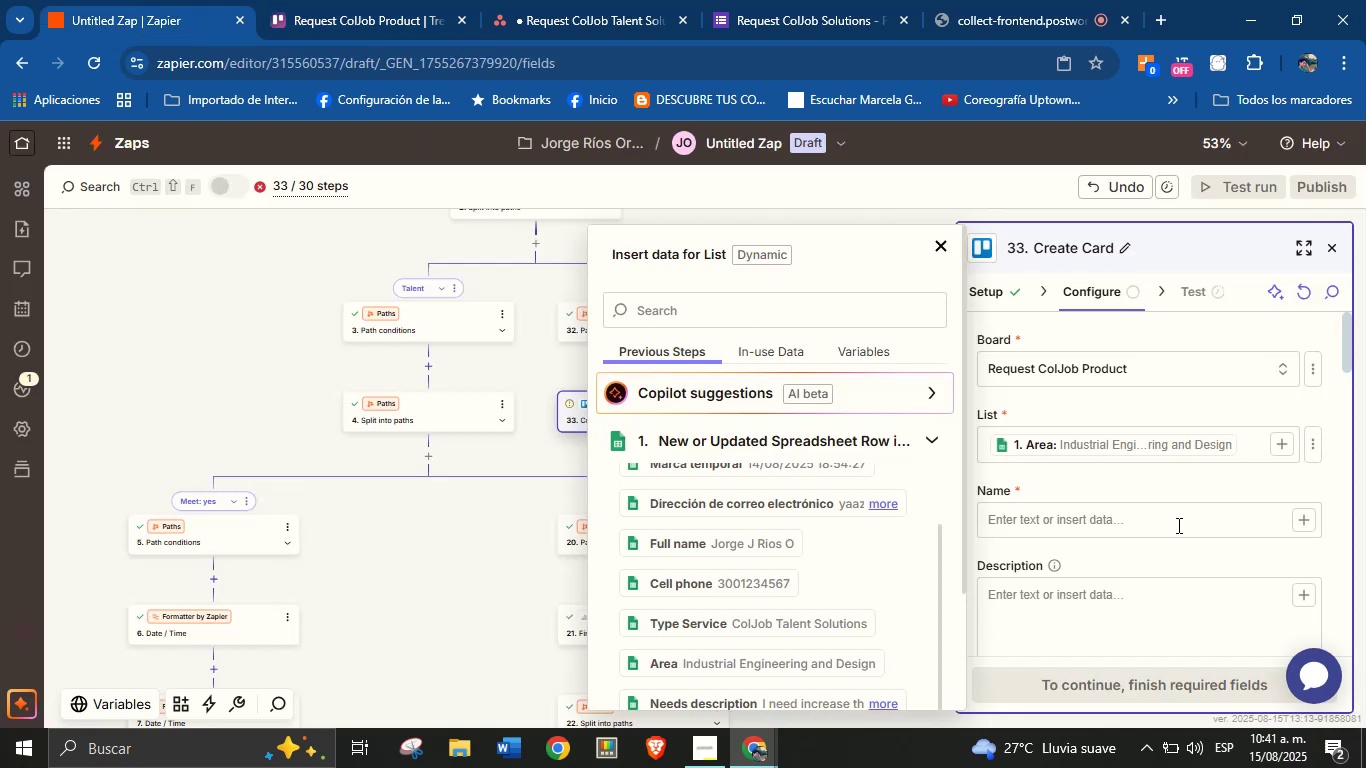 
left_click([1194, 496])
 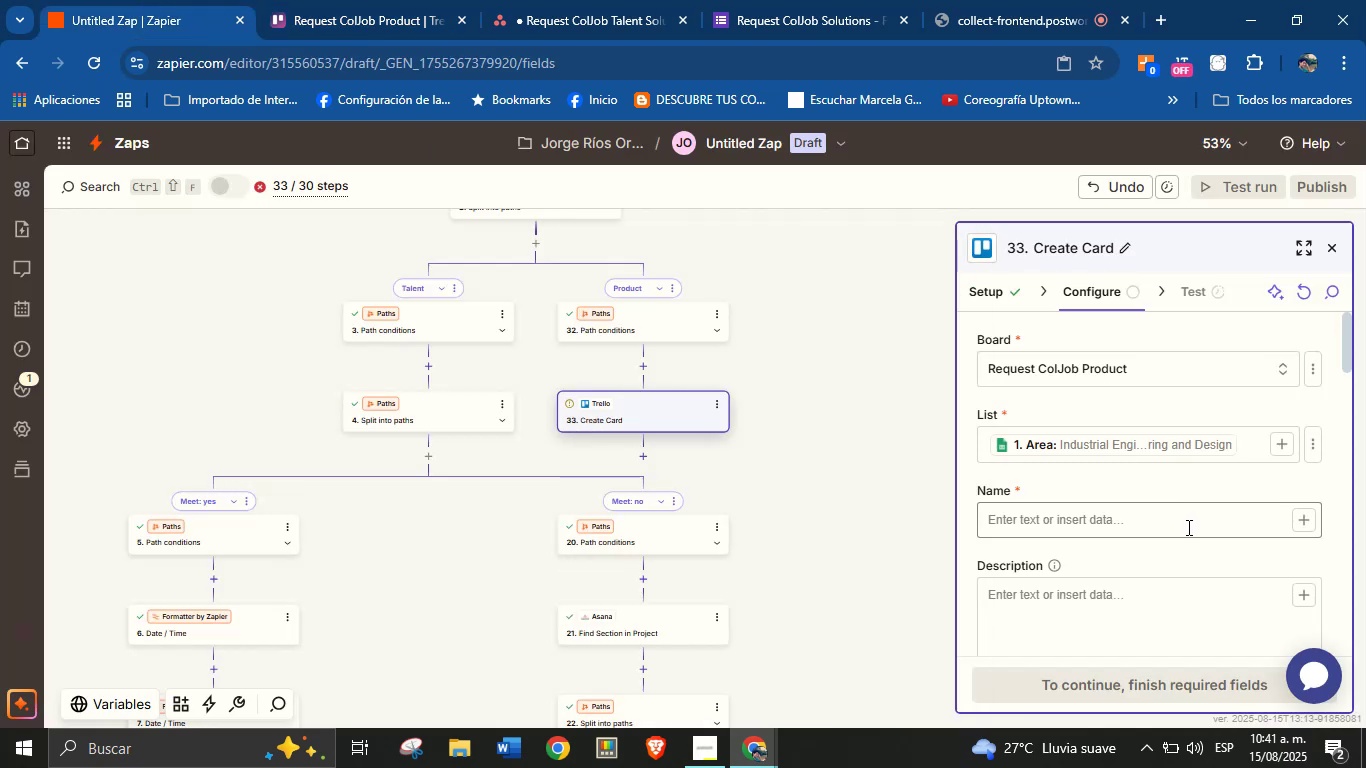 
left_click([1187, 527])
 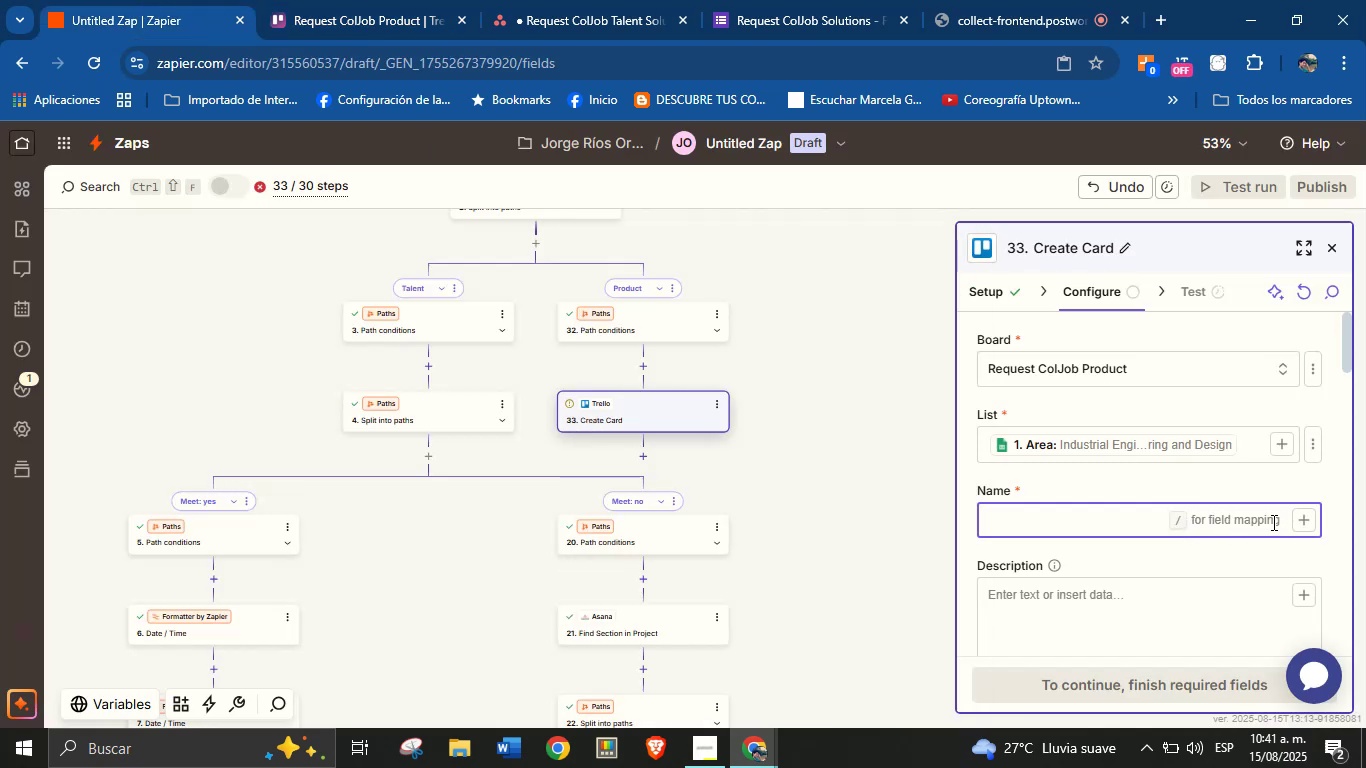 
type(New service request from )
 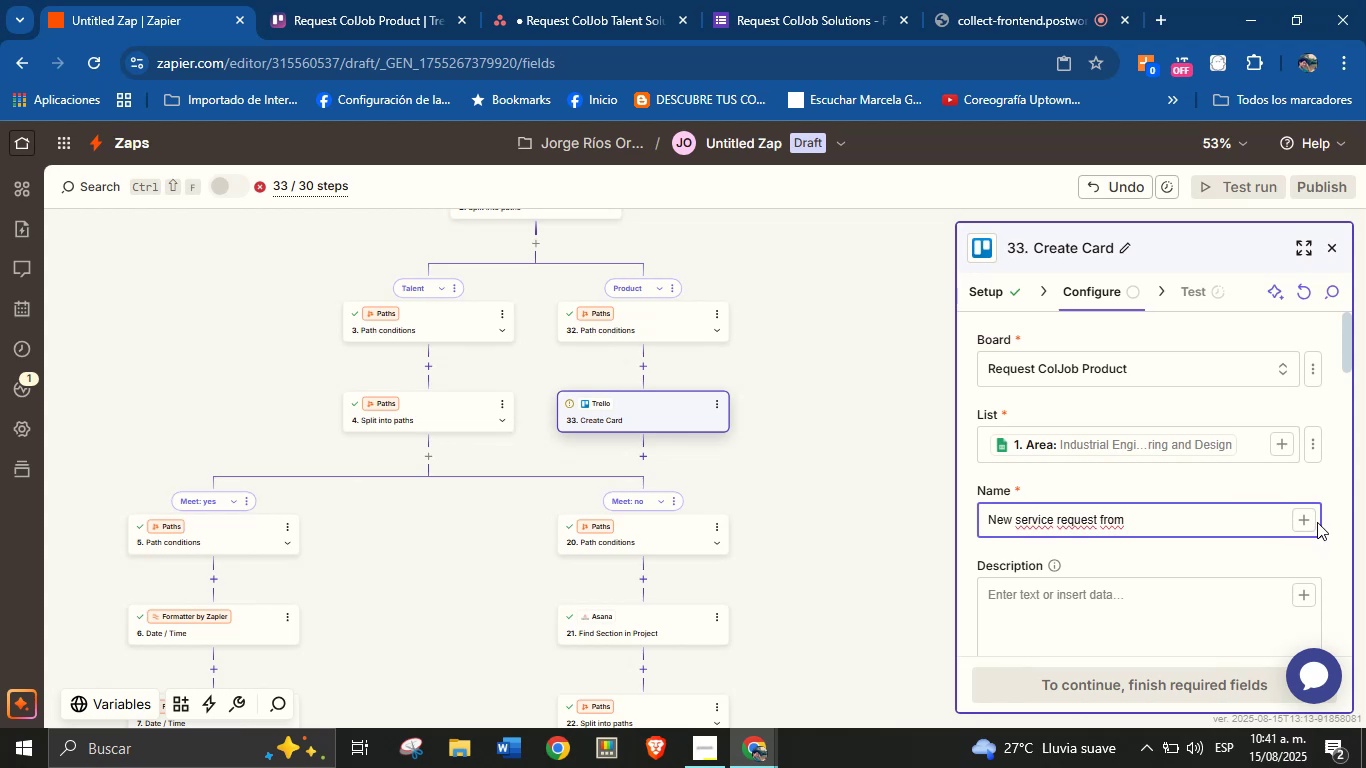 
left_click([1307, 515])
 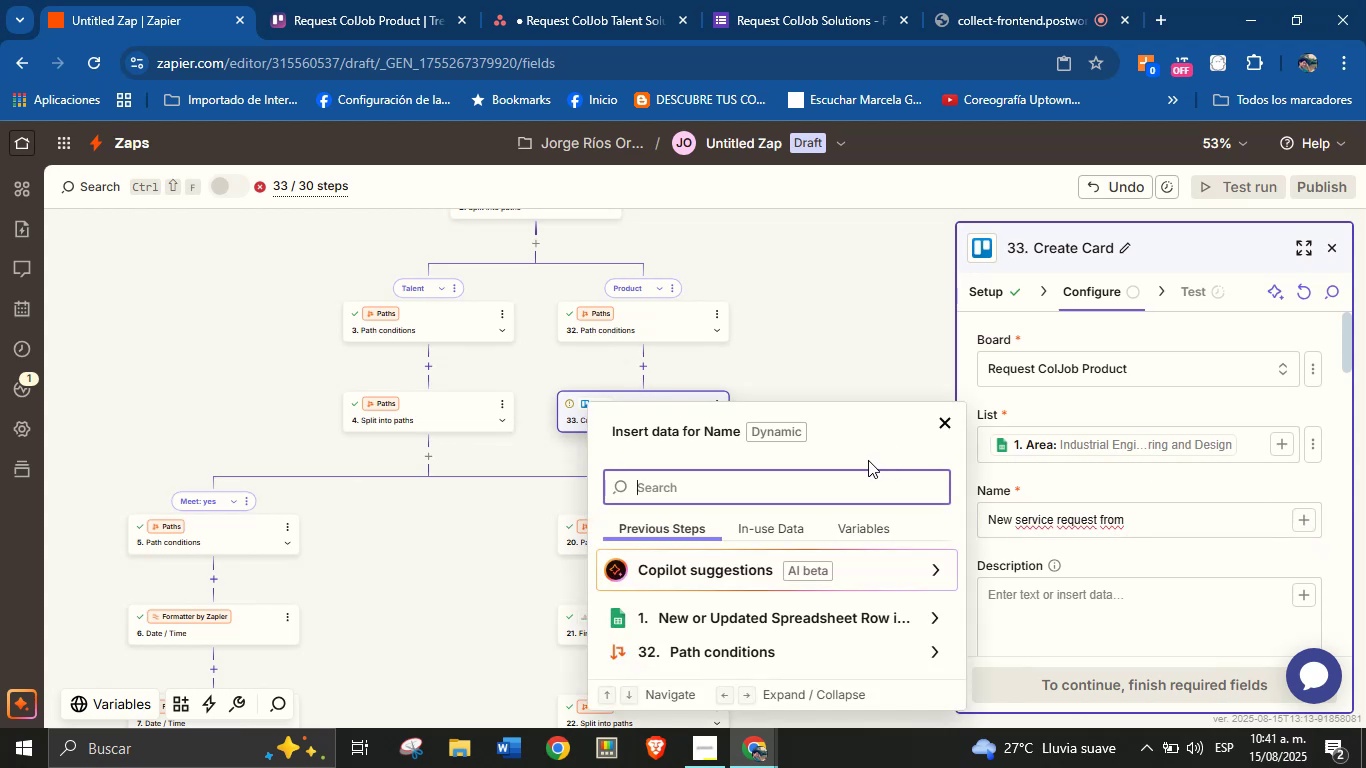 
type(nam)
 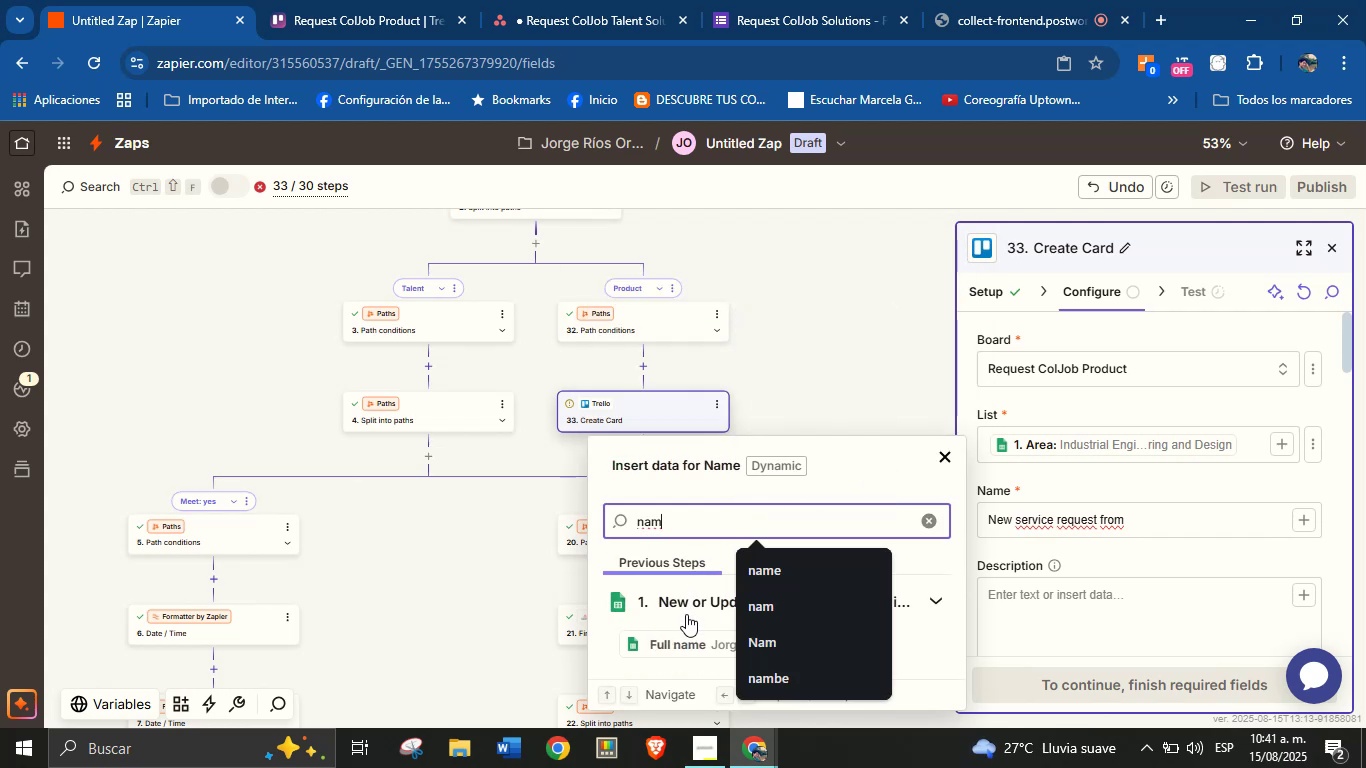 
left_click([689, 656])
 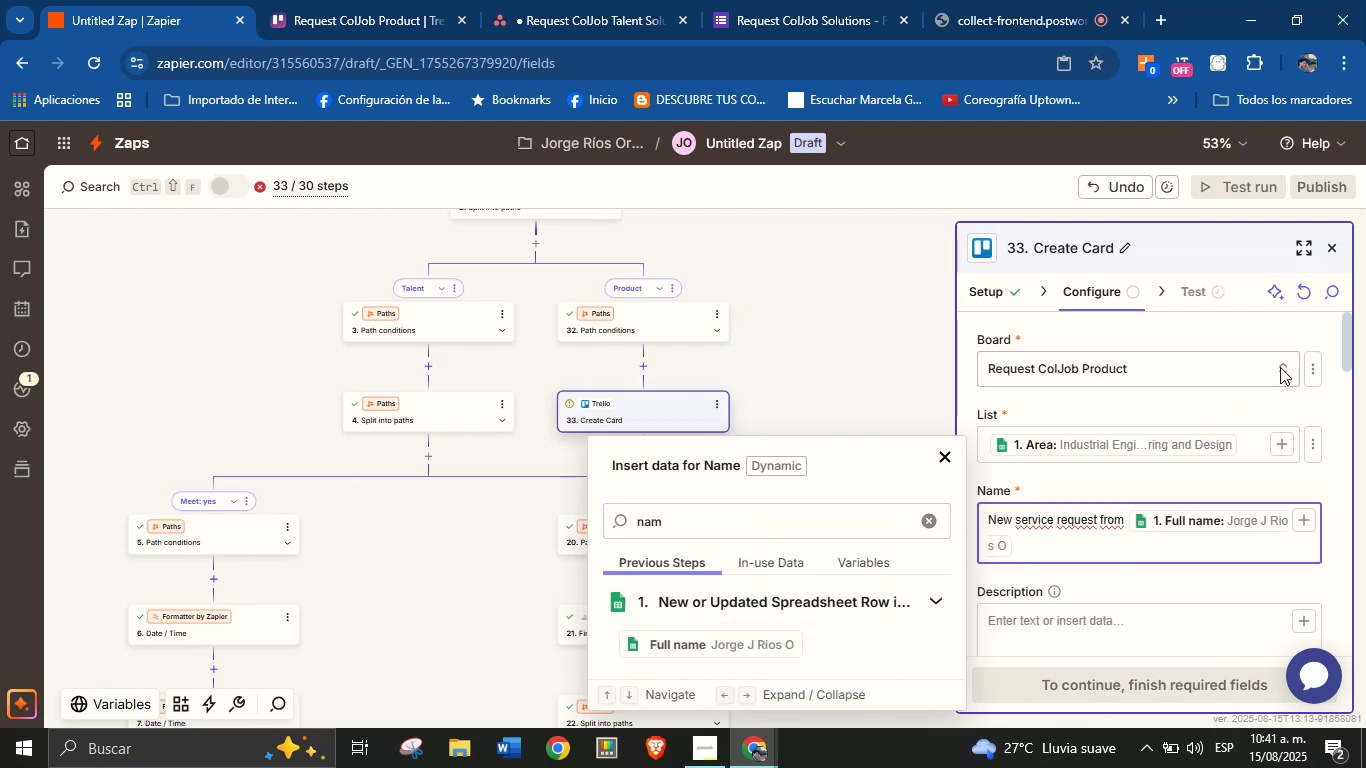 
left_click_drag(start_coordinate=[1344, 326], to_coordinate=[1337, 366])
 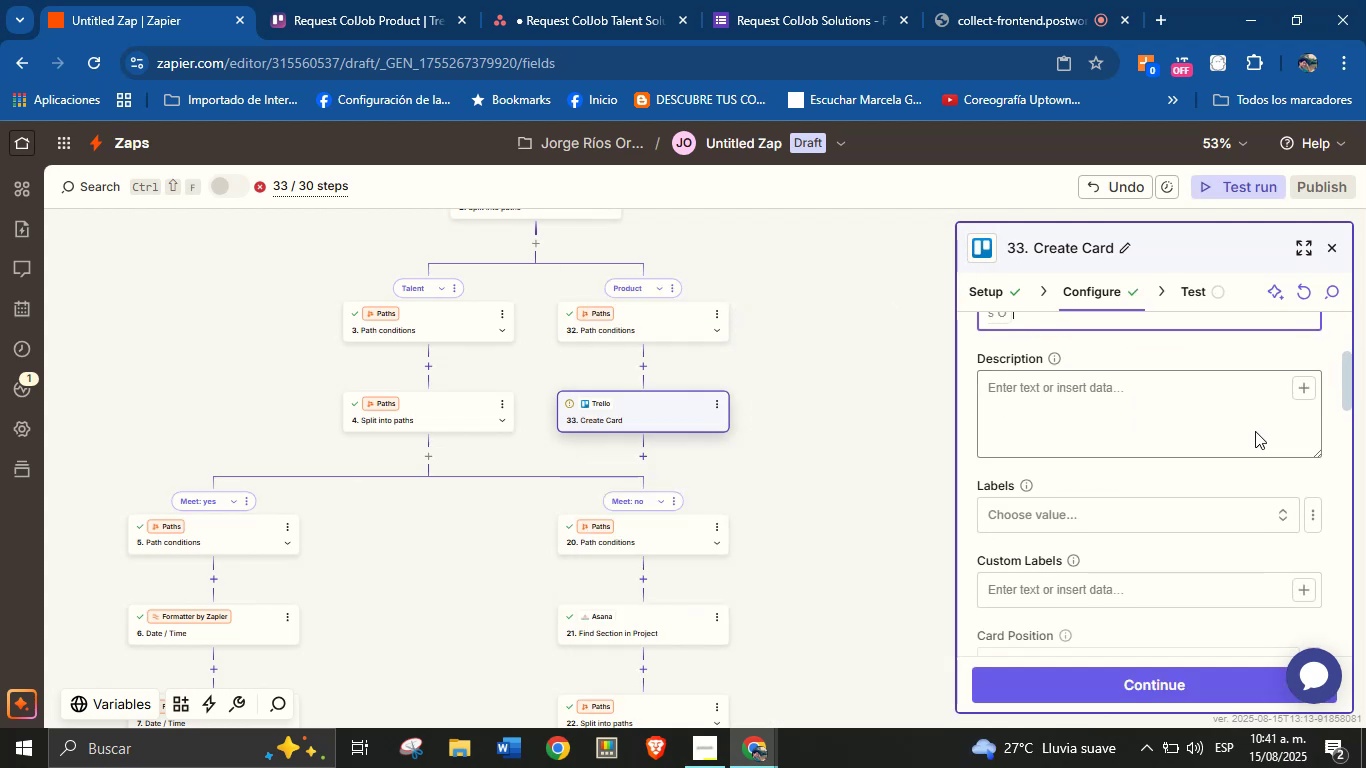 
left_click([1197, 392])
 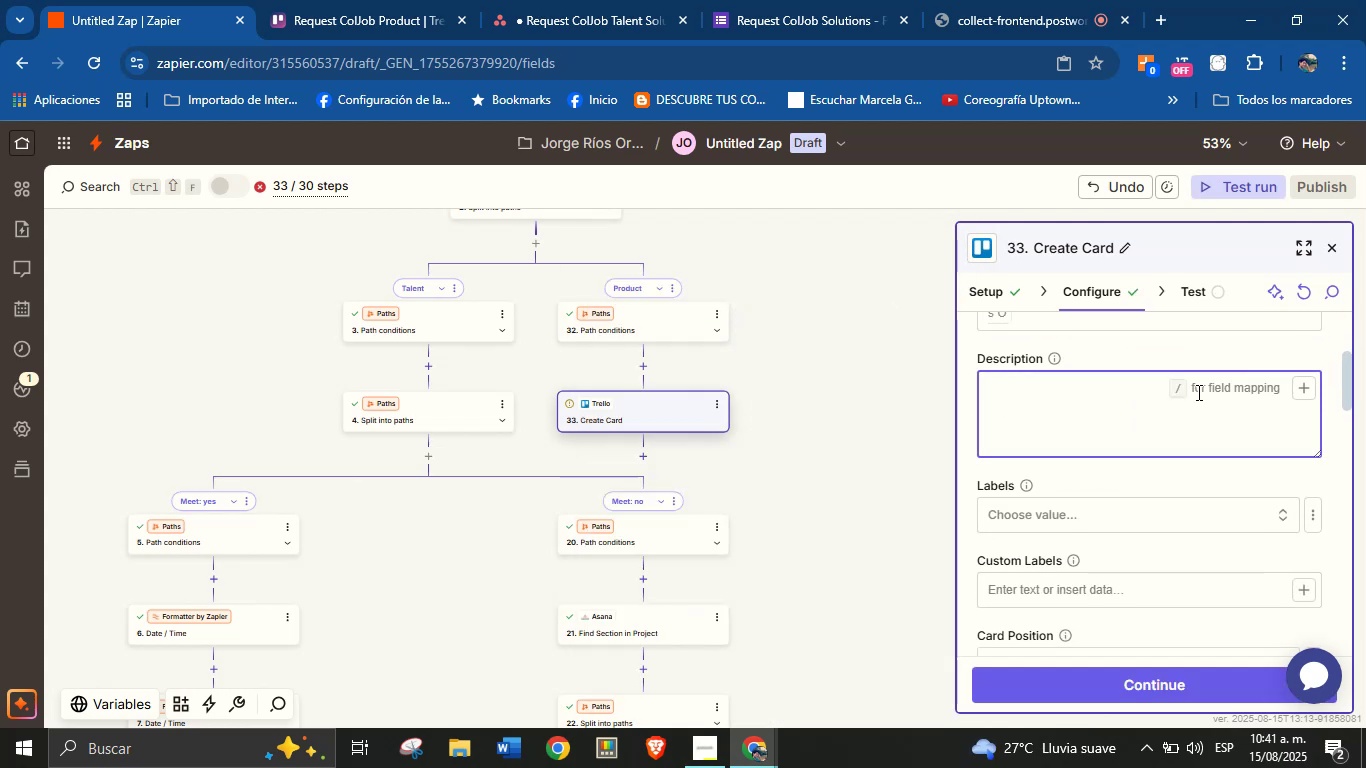 
type(Details>)
 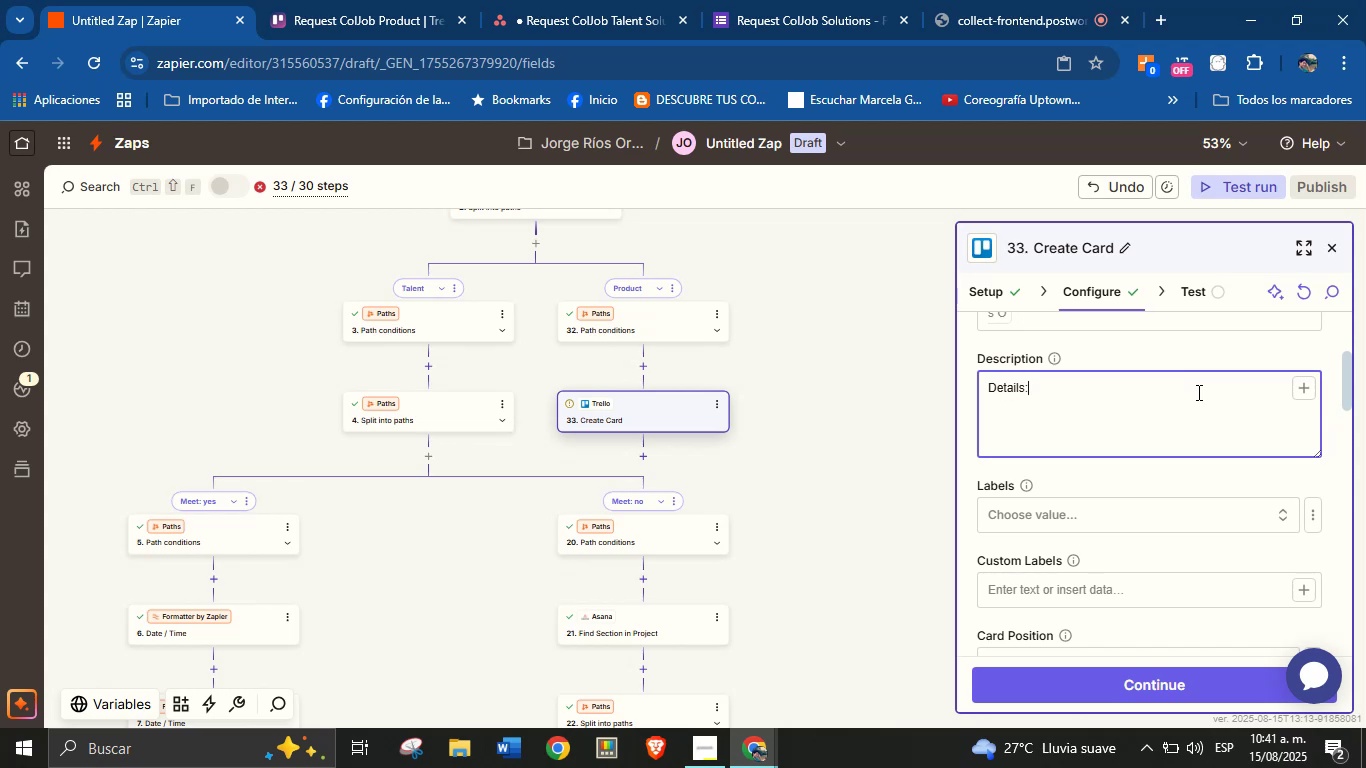 
key(Enter)
 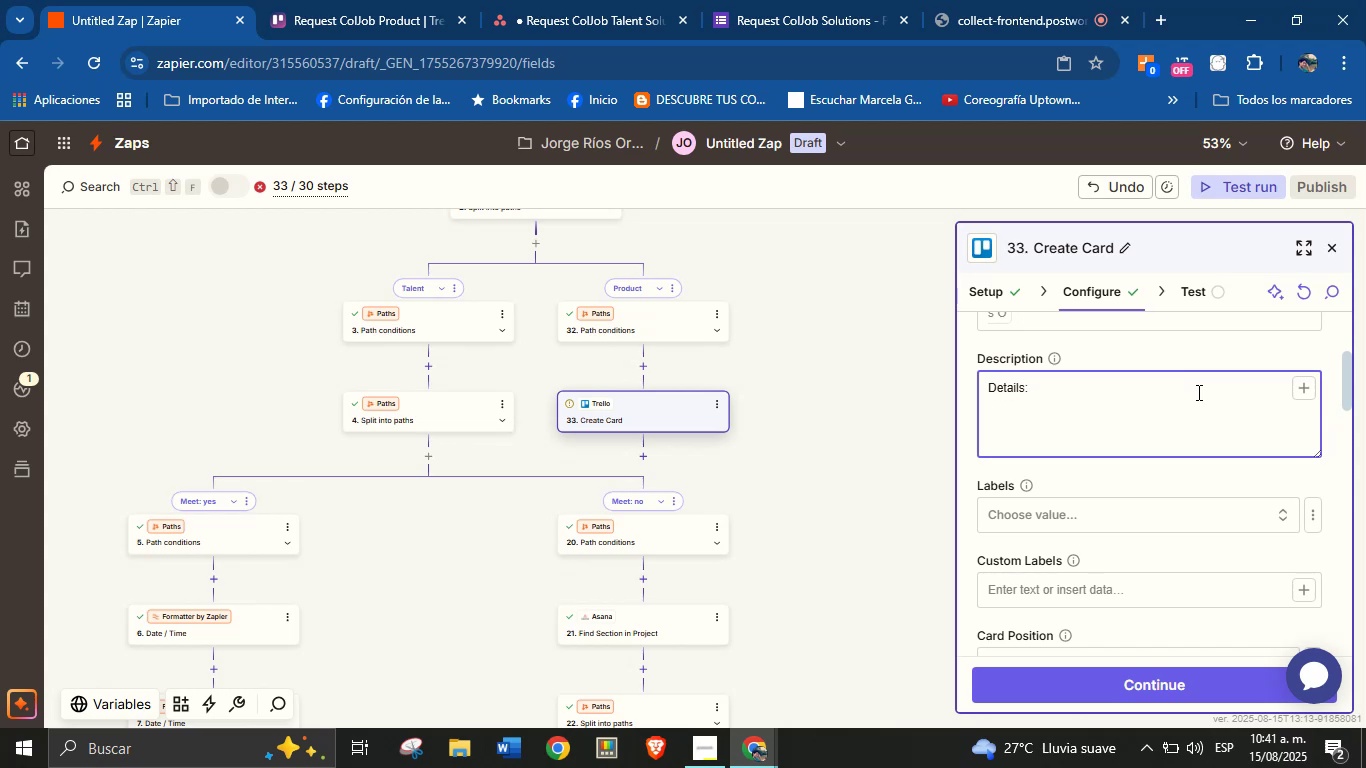 
type(Client[s name> )
 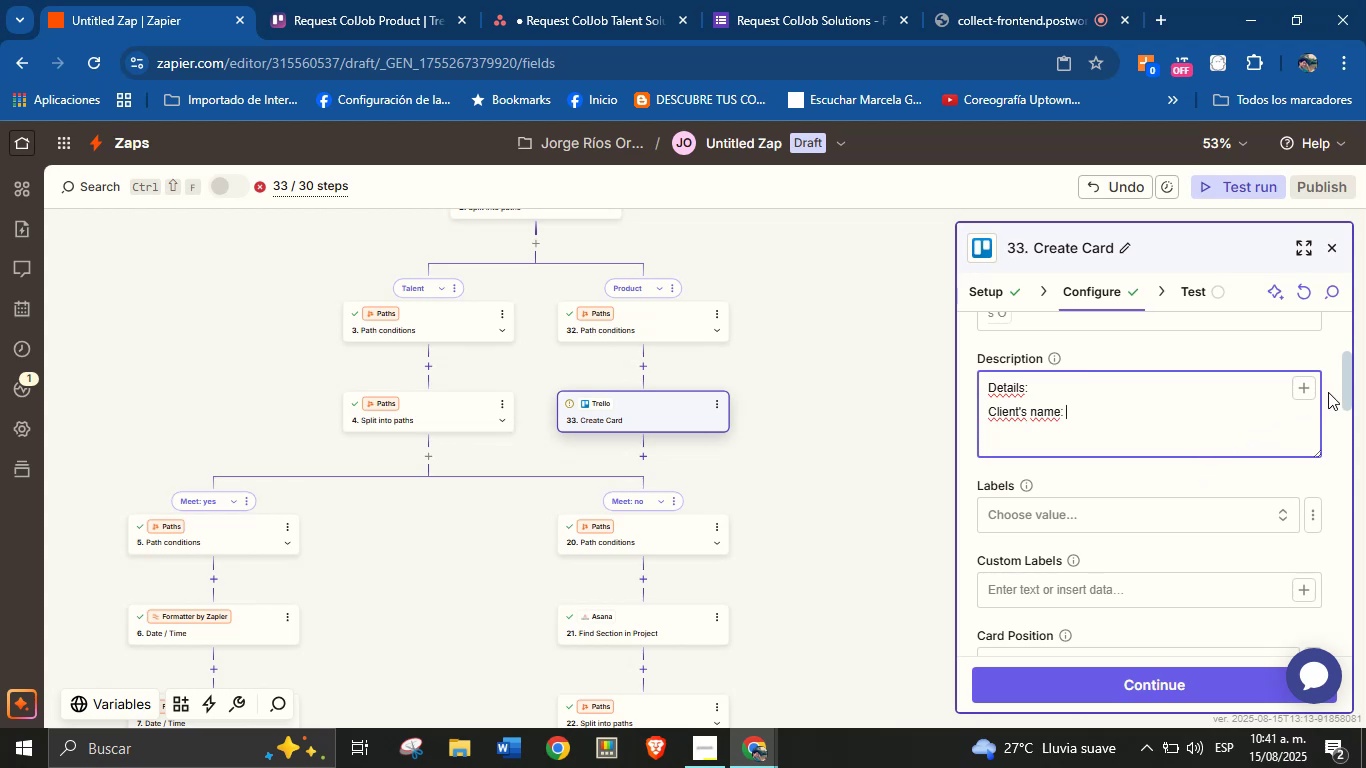 
left_click([1304, 387])
 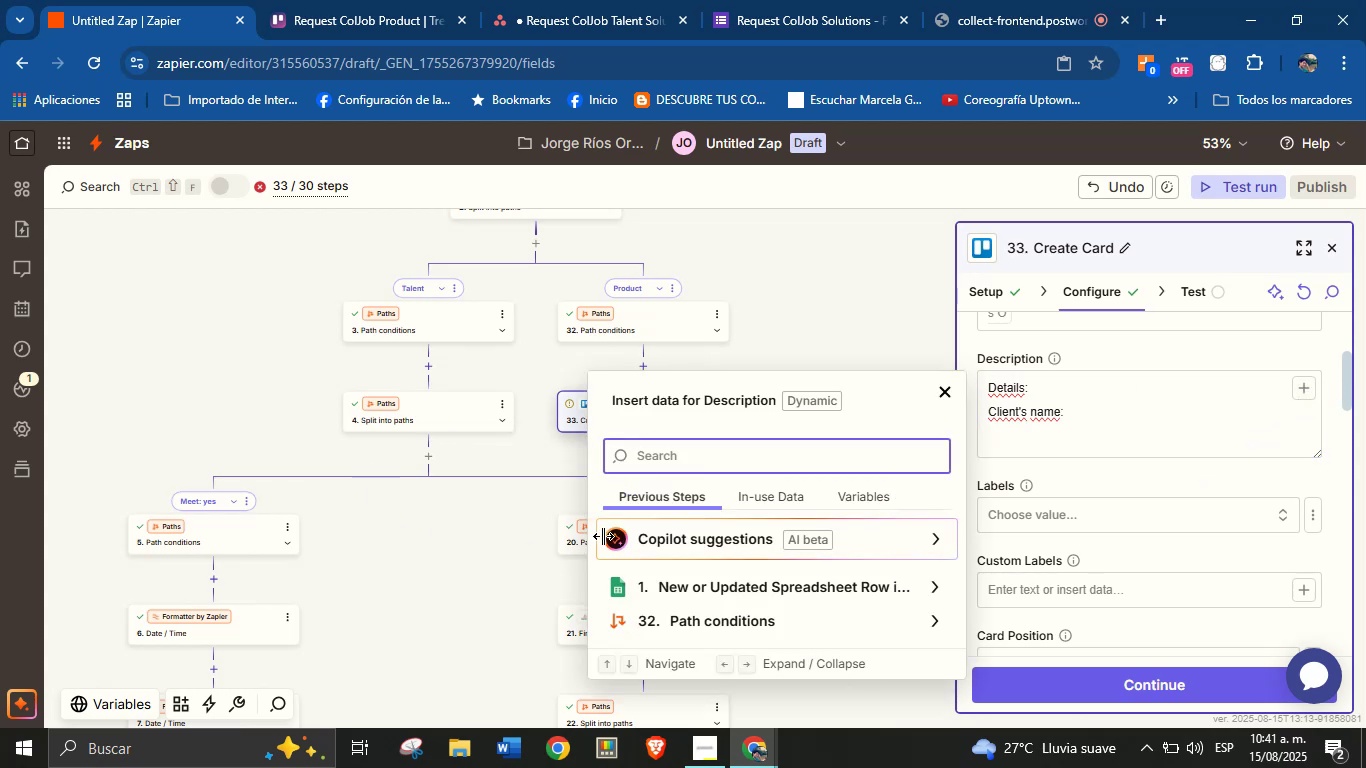 
left_click([685, 587])
 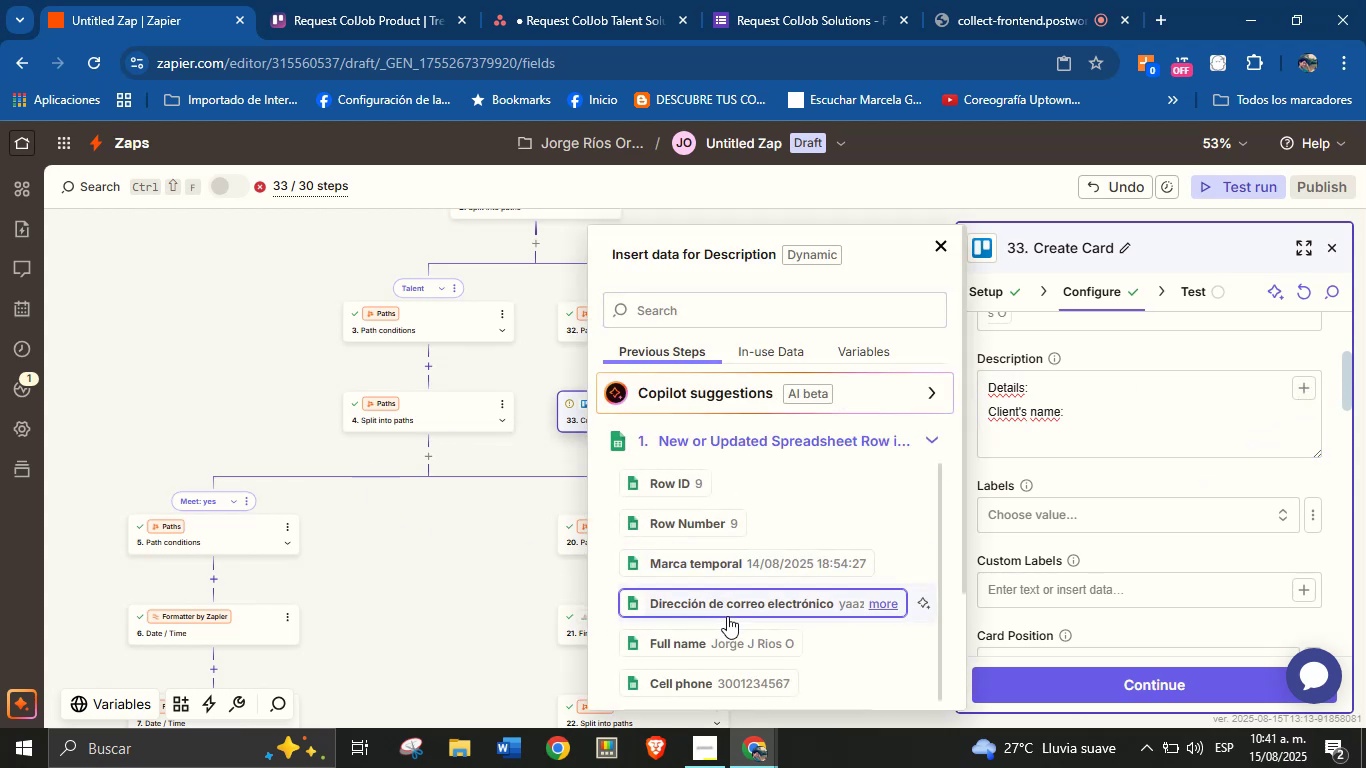 
left_click([727, 640])
 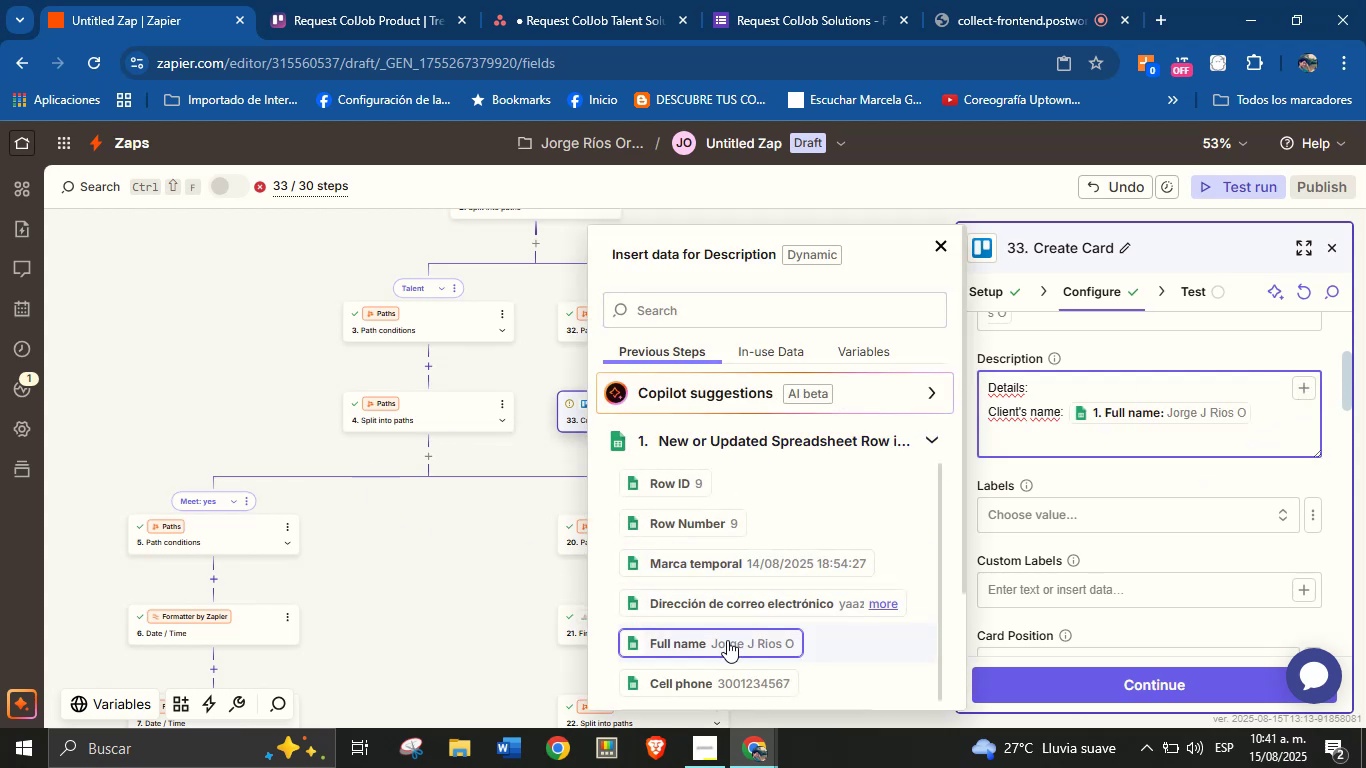 
key(Enter)
 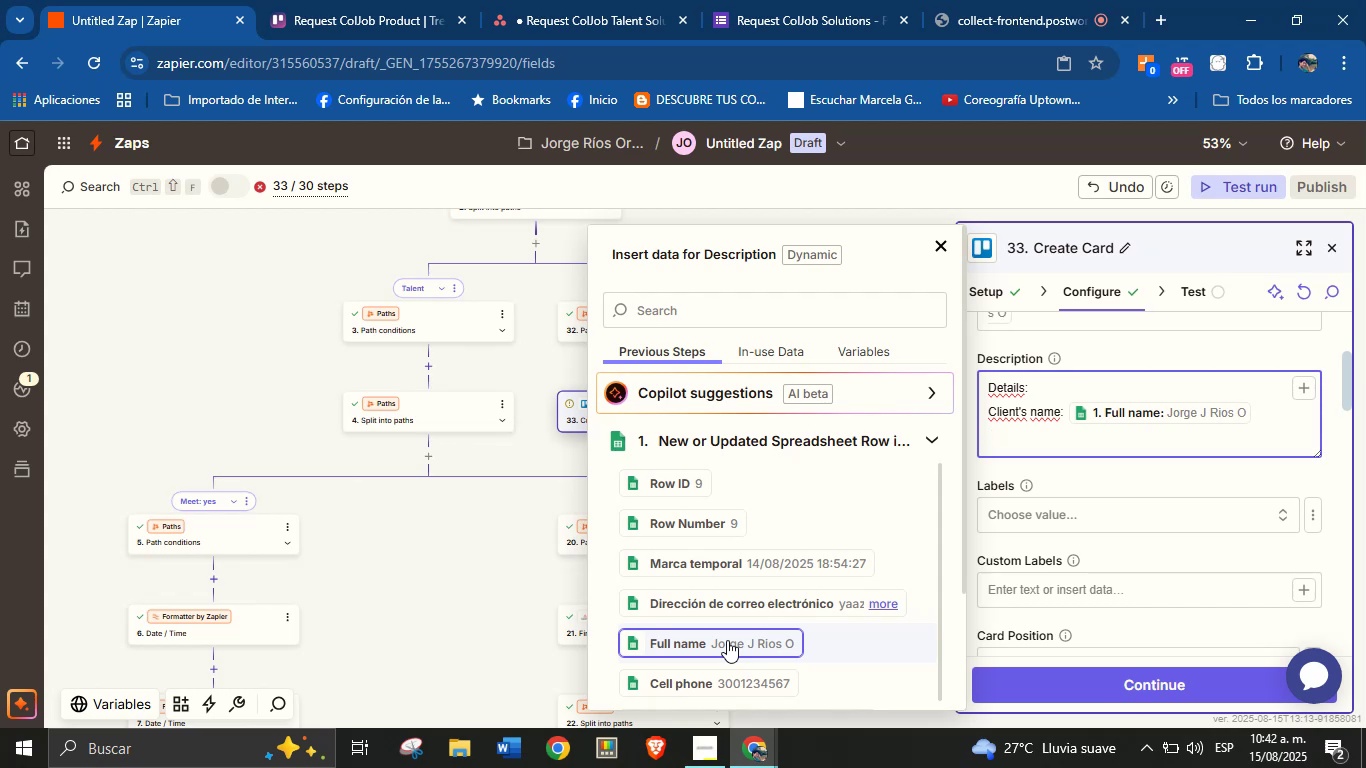 
type(Email>)
 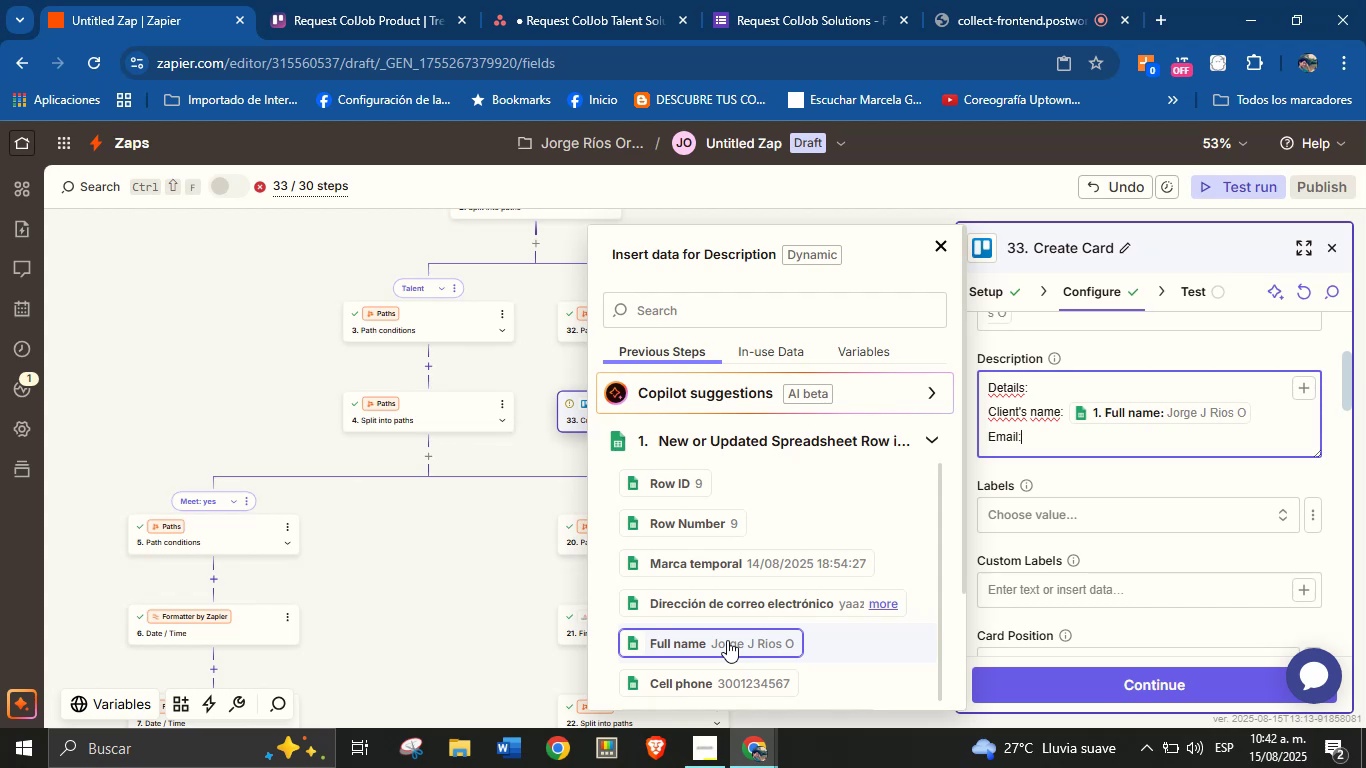 
wait(5.74)
 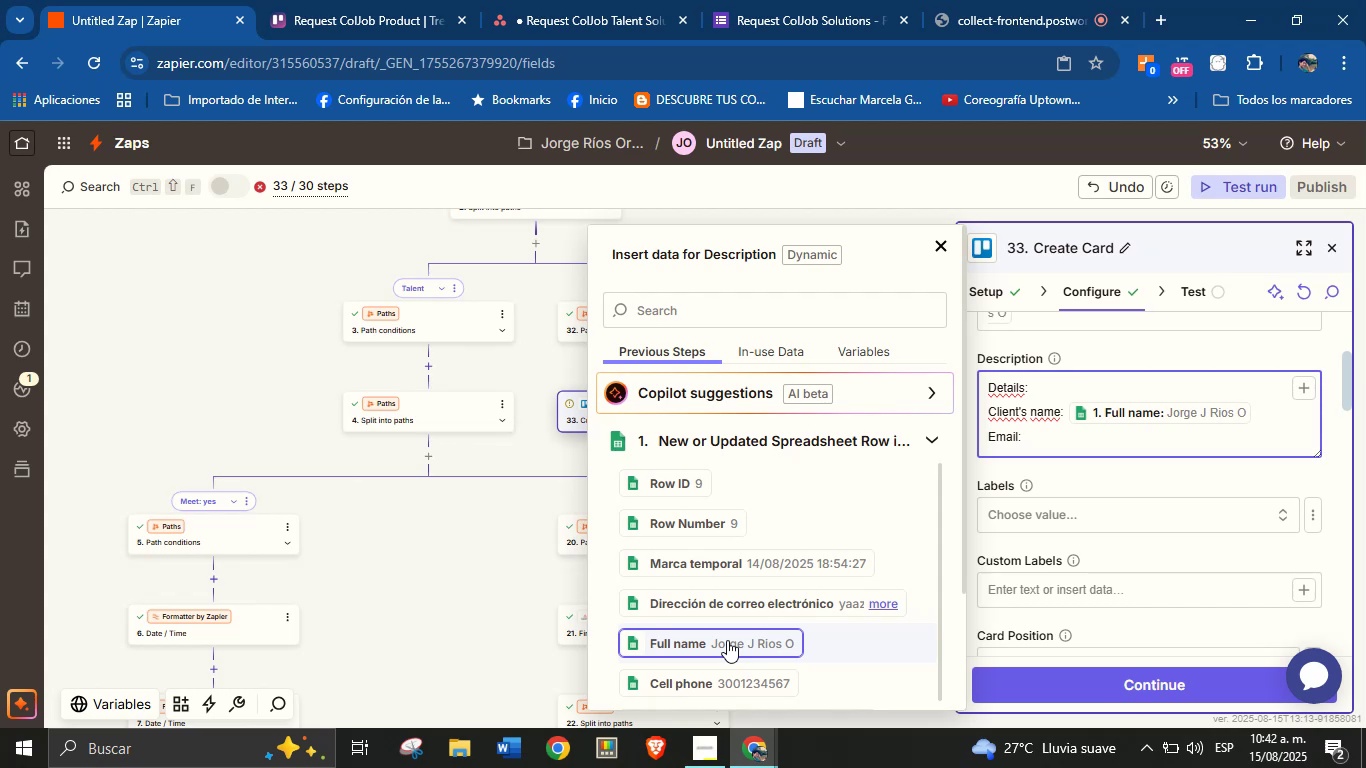 
left_click([790, 597])
 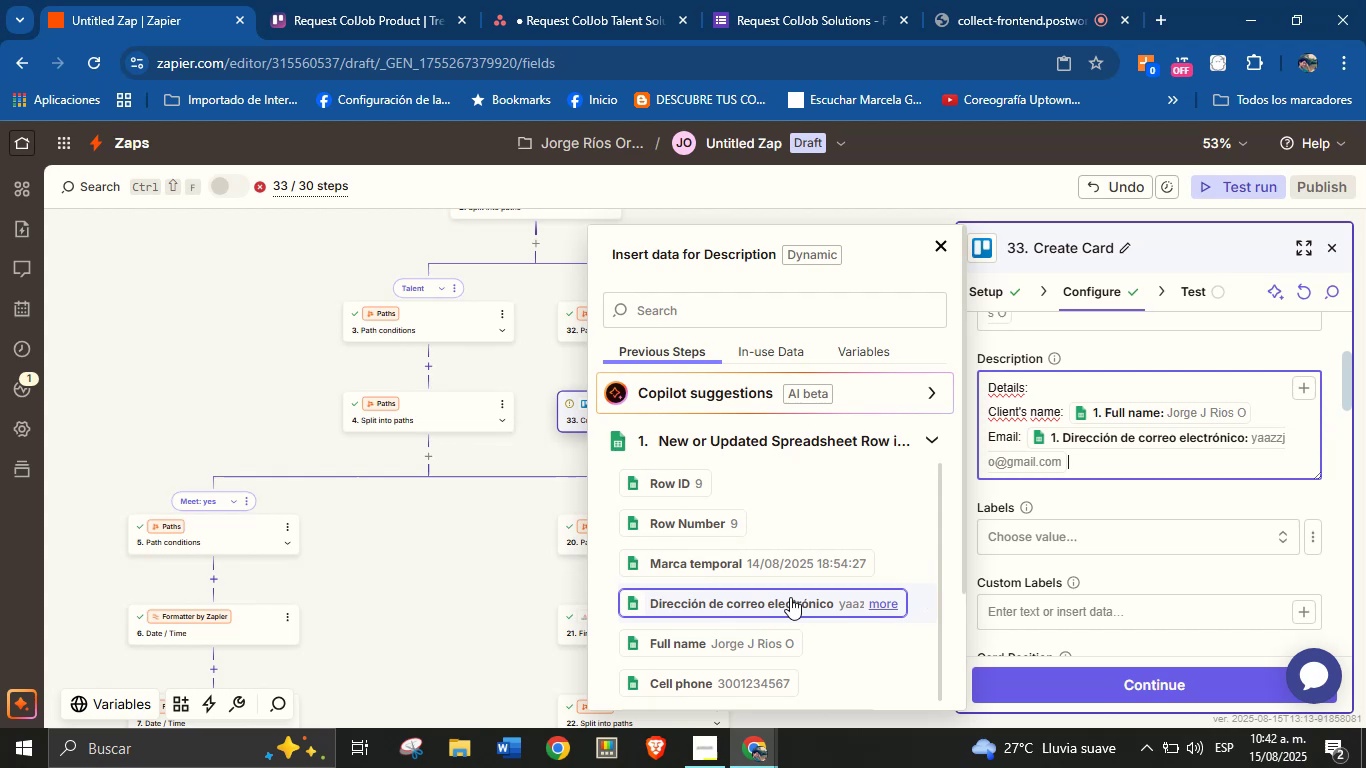 
key(Enter)
 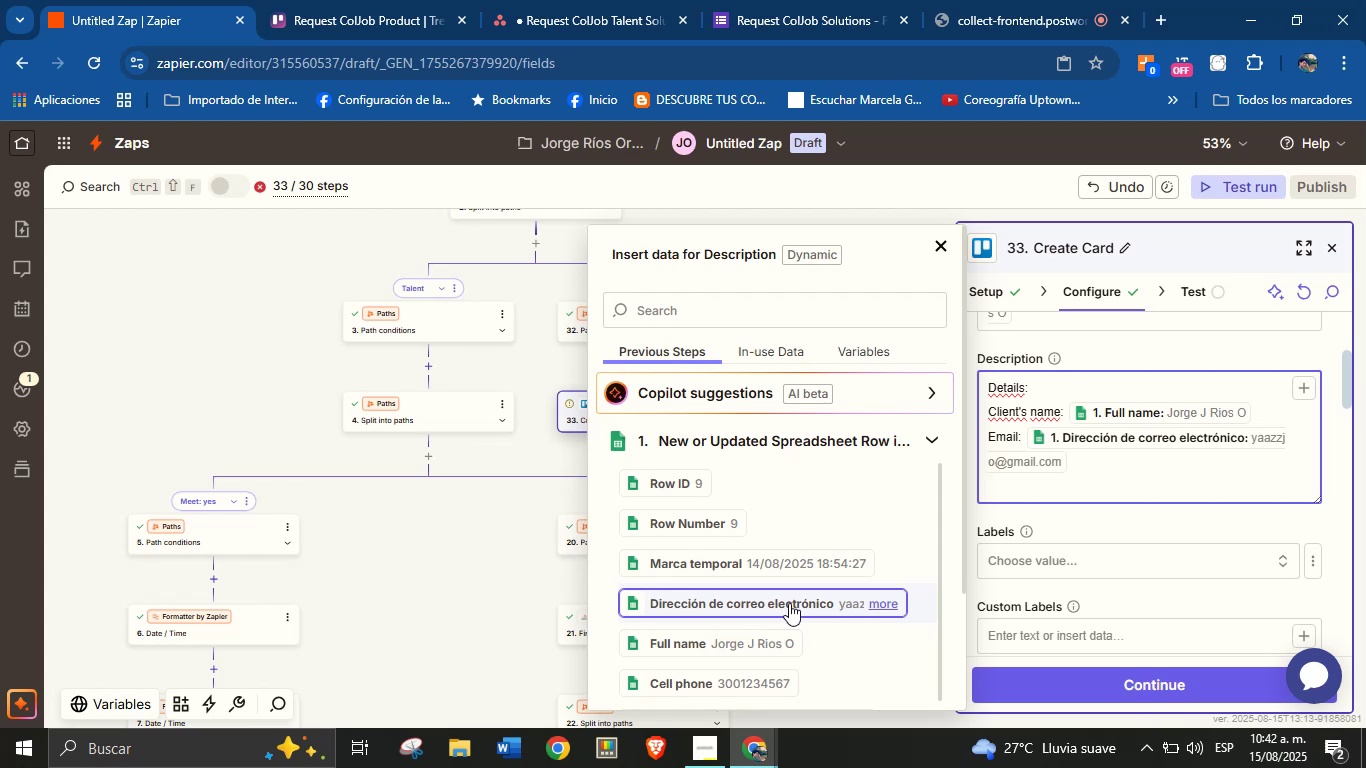 
wait(19.03)
 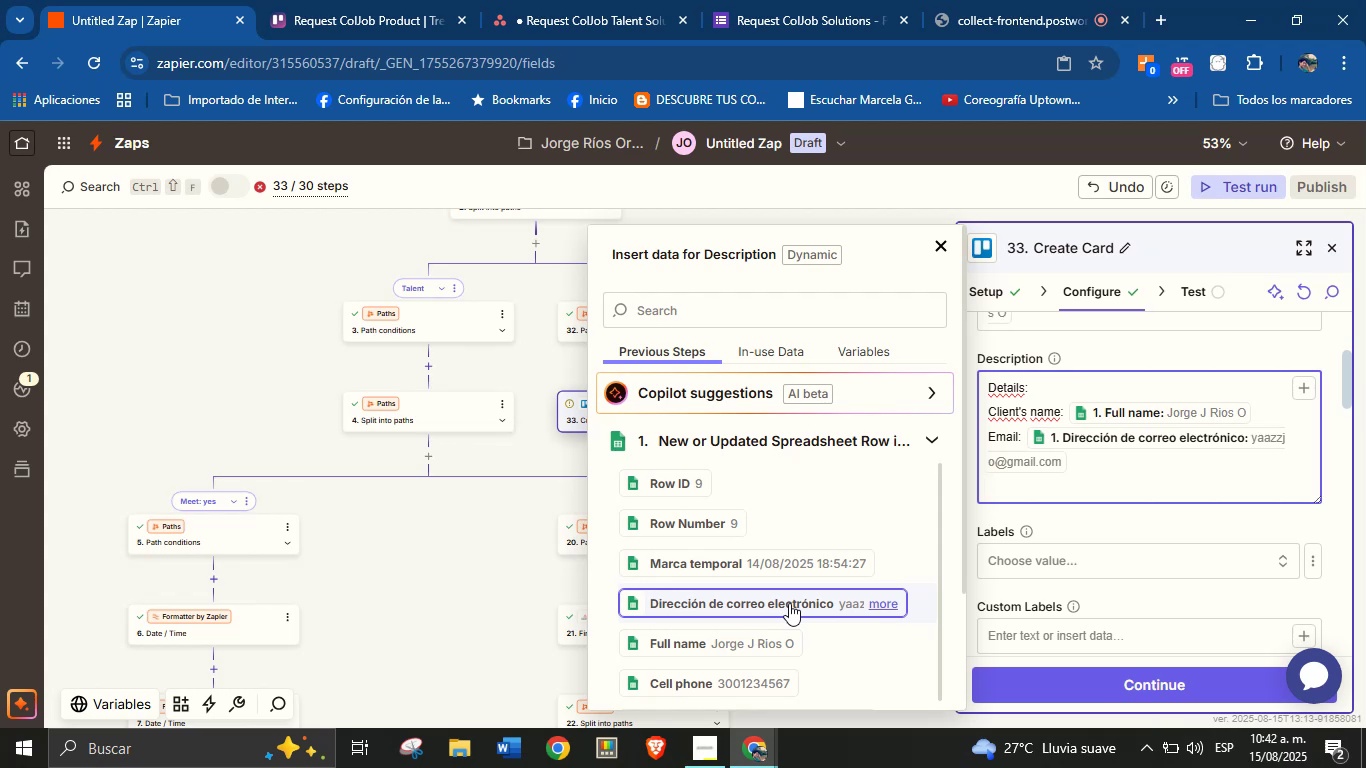 
key(CapsLock)
 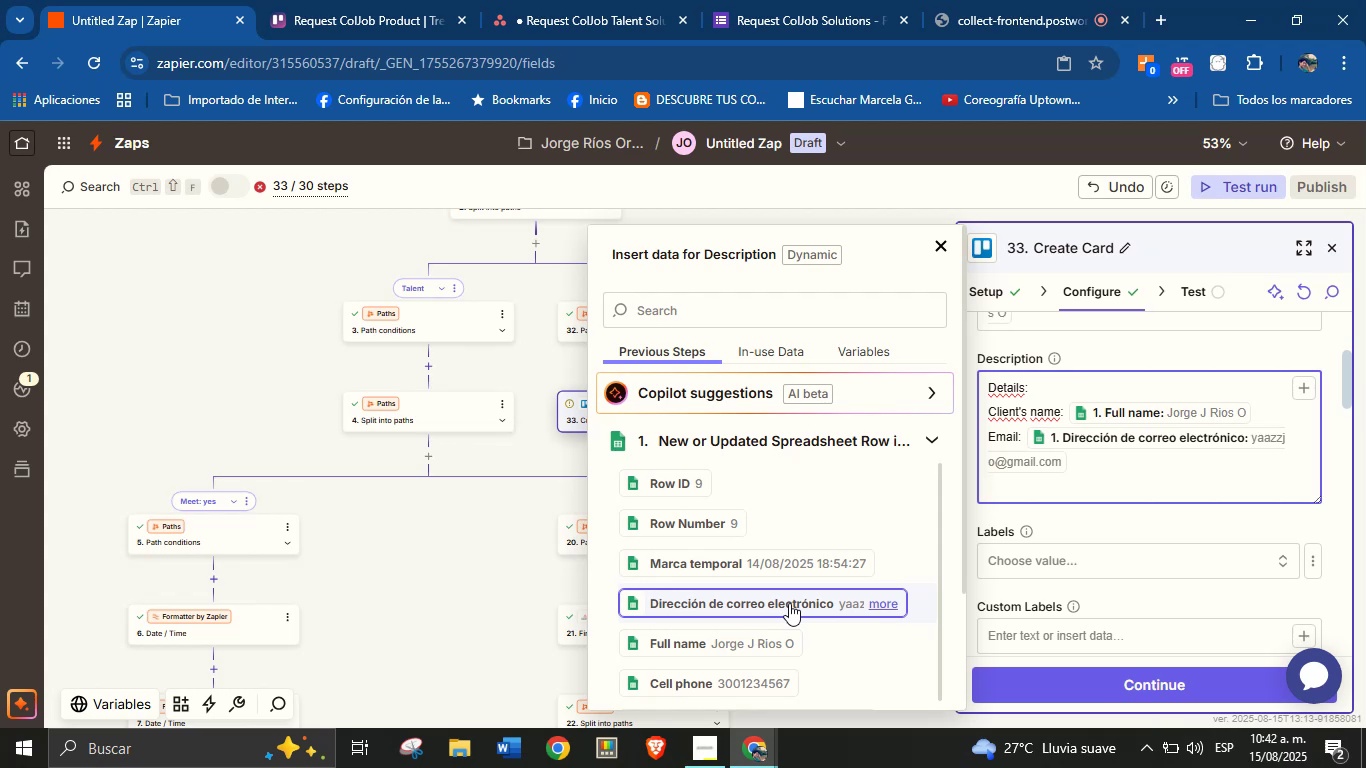 
key(T)
 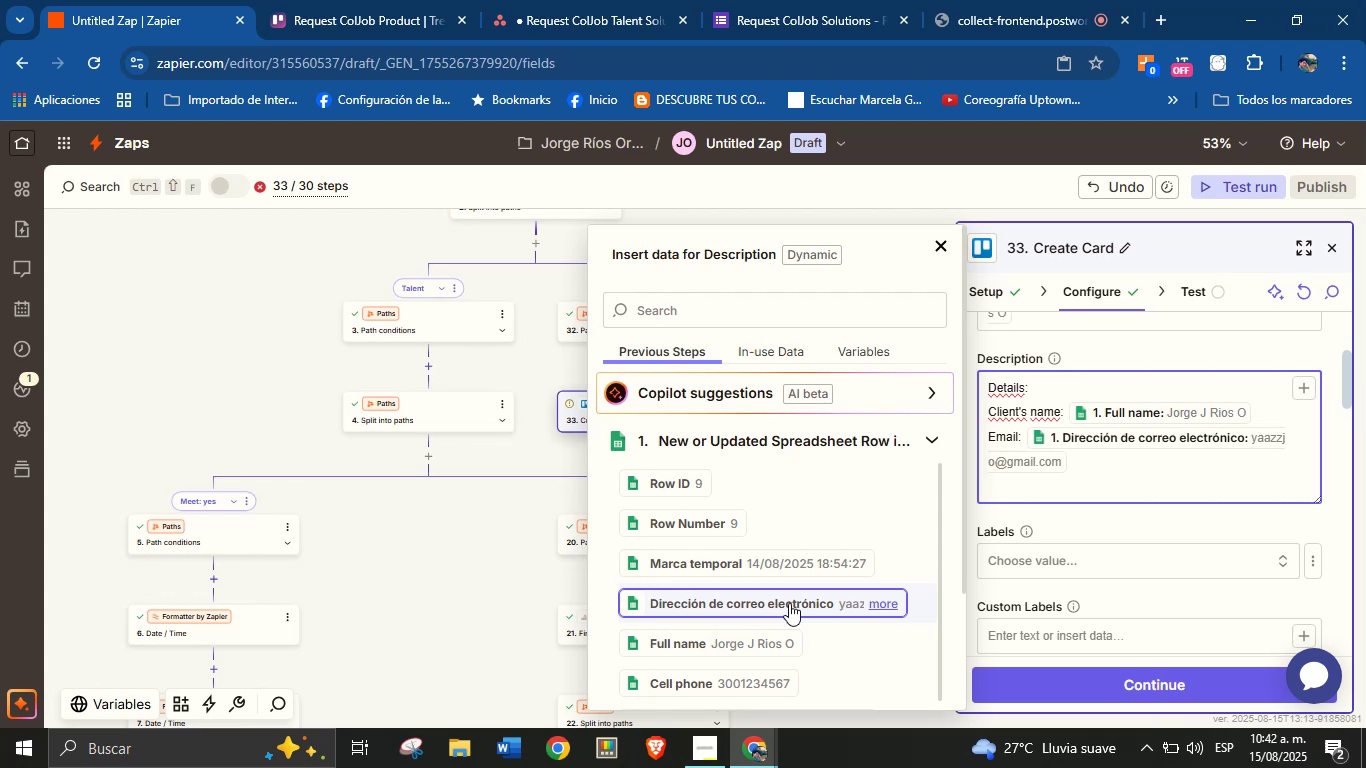 
key(CapsLock)
 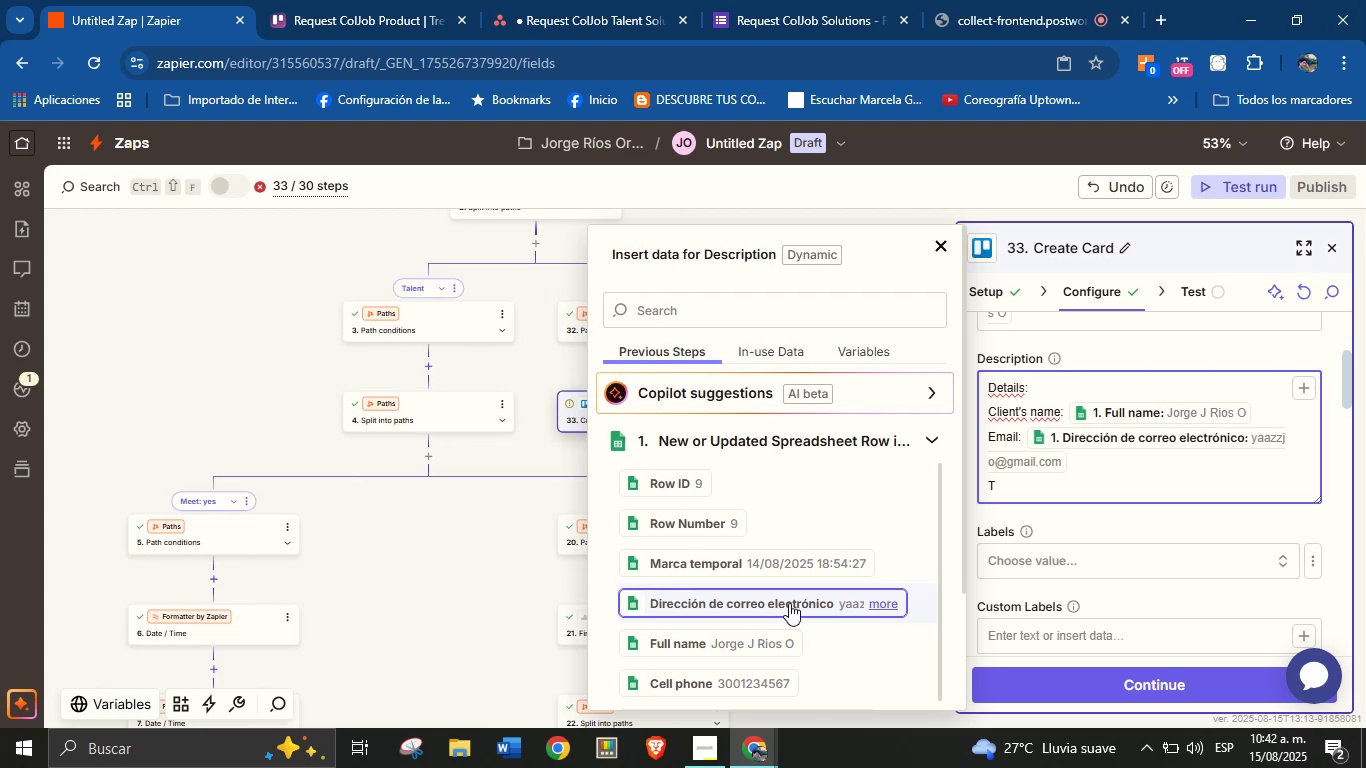 
key(Backspace)
 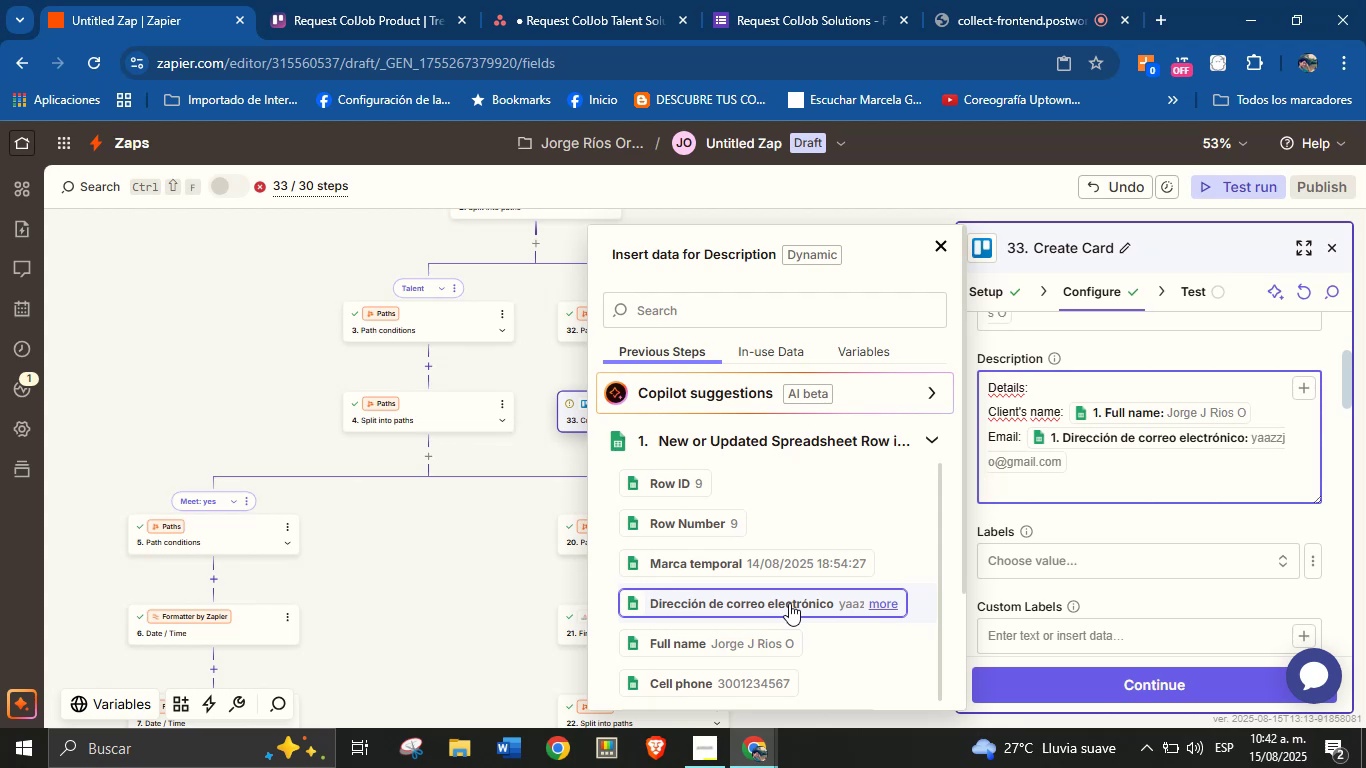 
wait(18.65)
 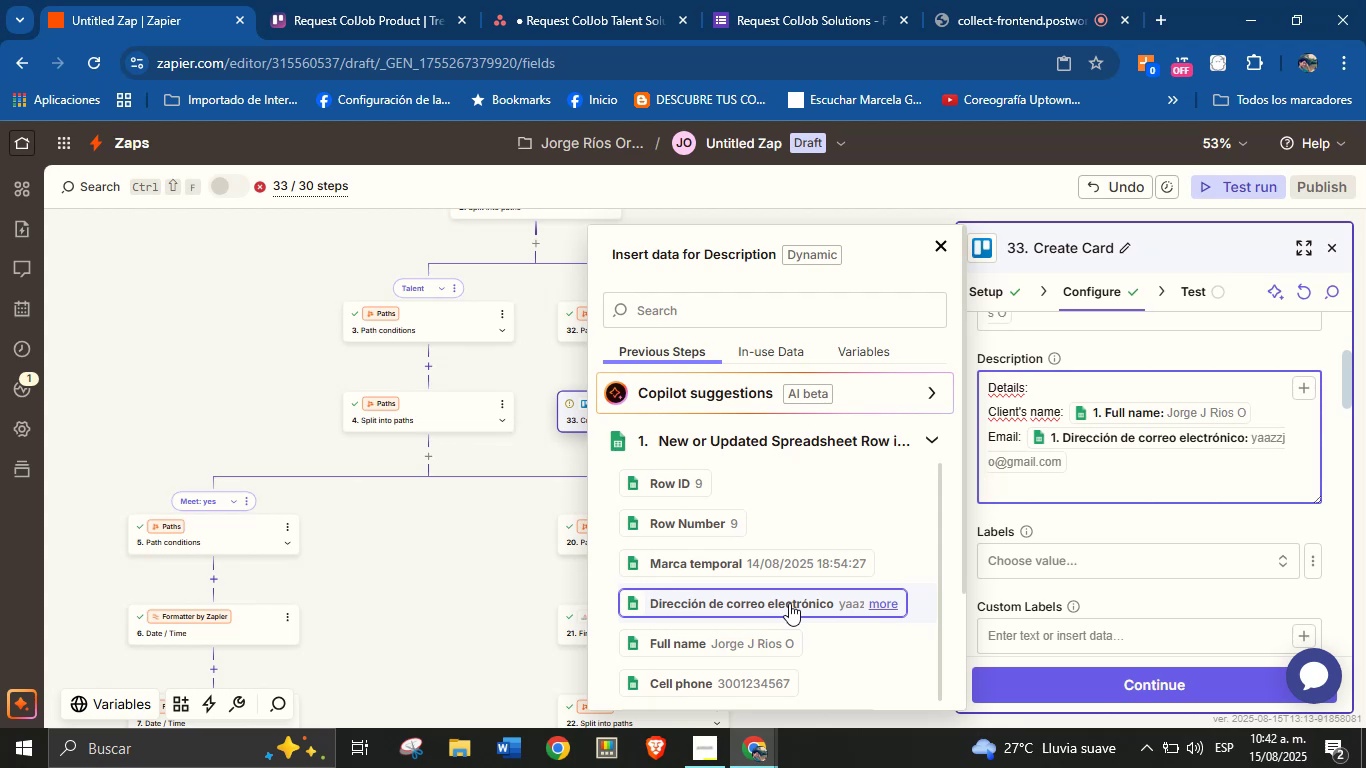 
type(T)
key(Backspace)
type(Phone> )
 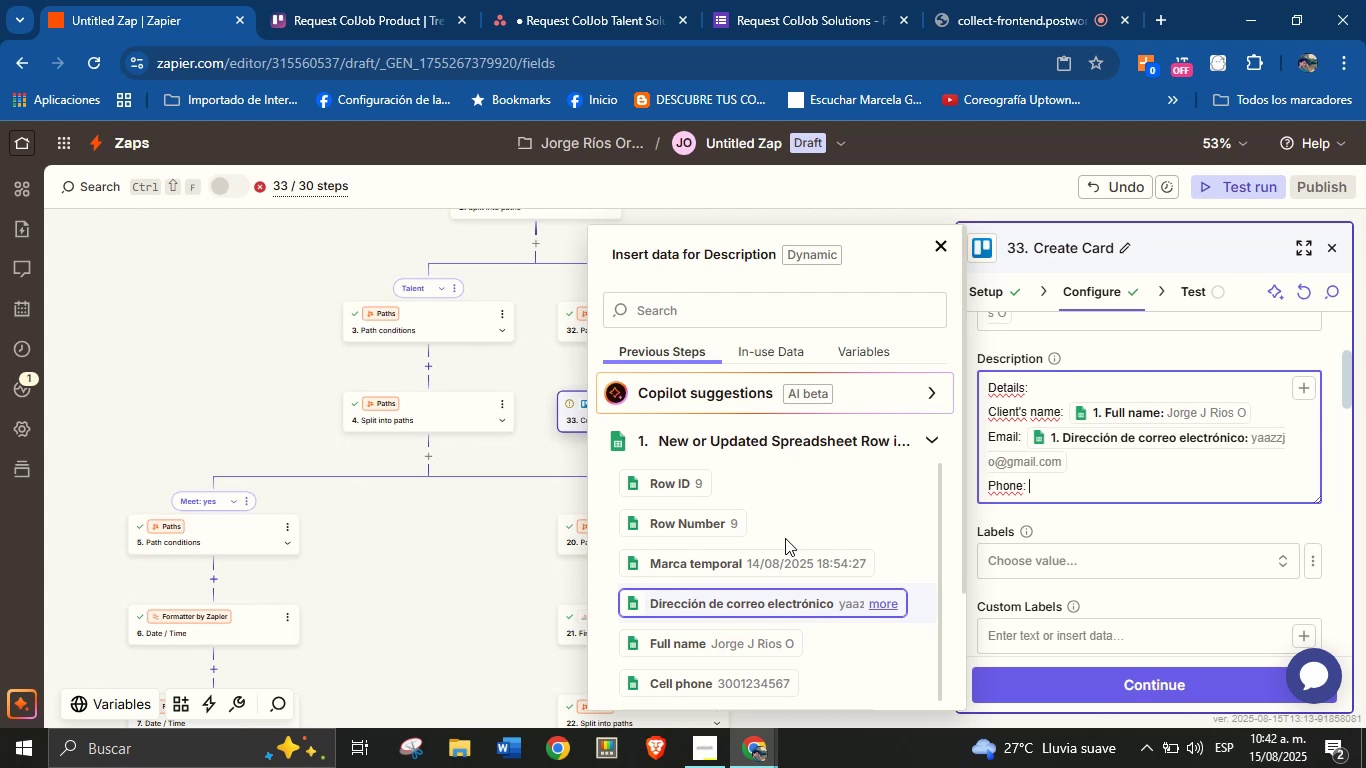 
left_click([770, 309])
 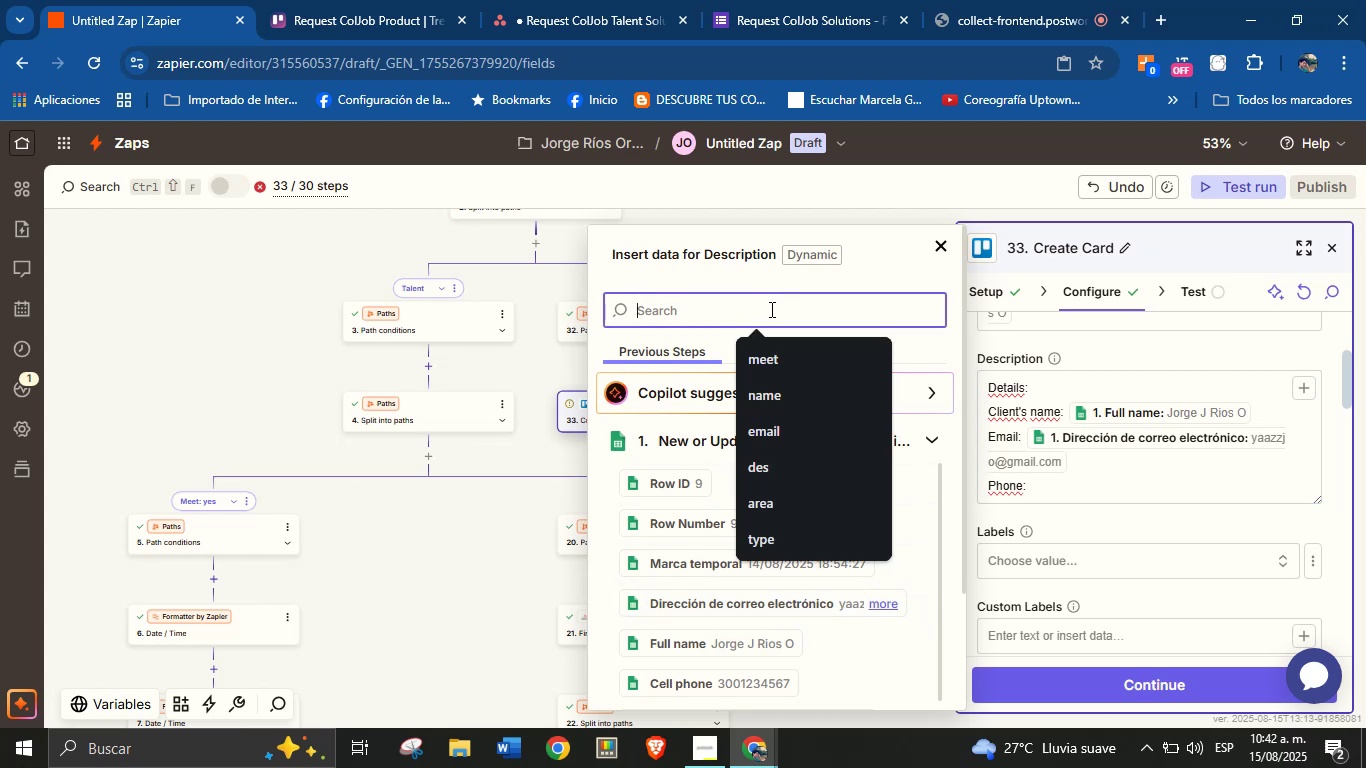 
type(pj)
key(Backspace)
type(h)
 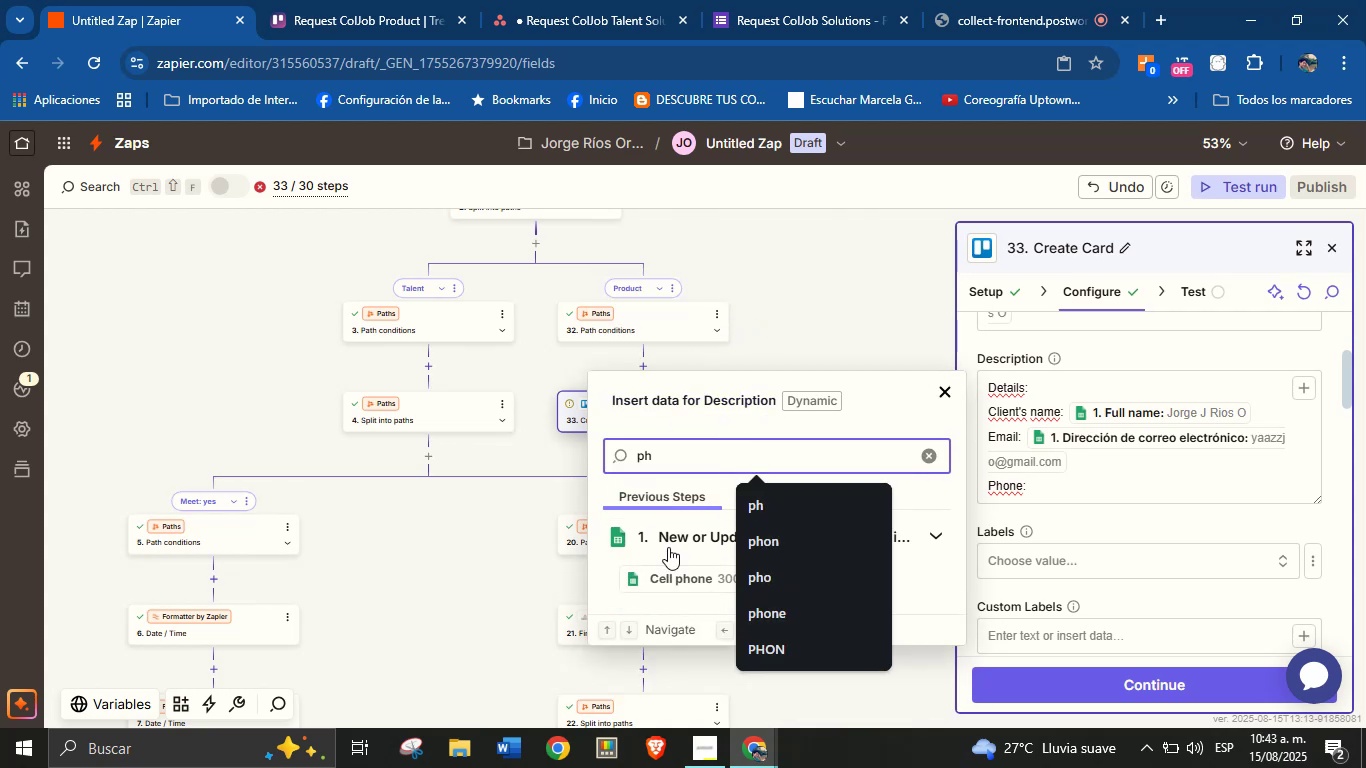 
left_click([702, 572])
 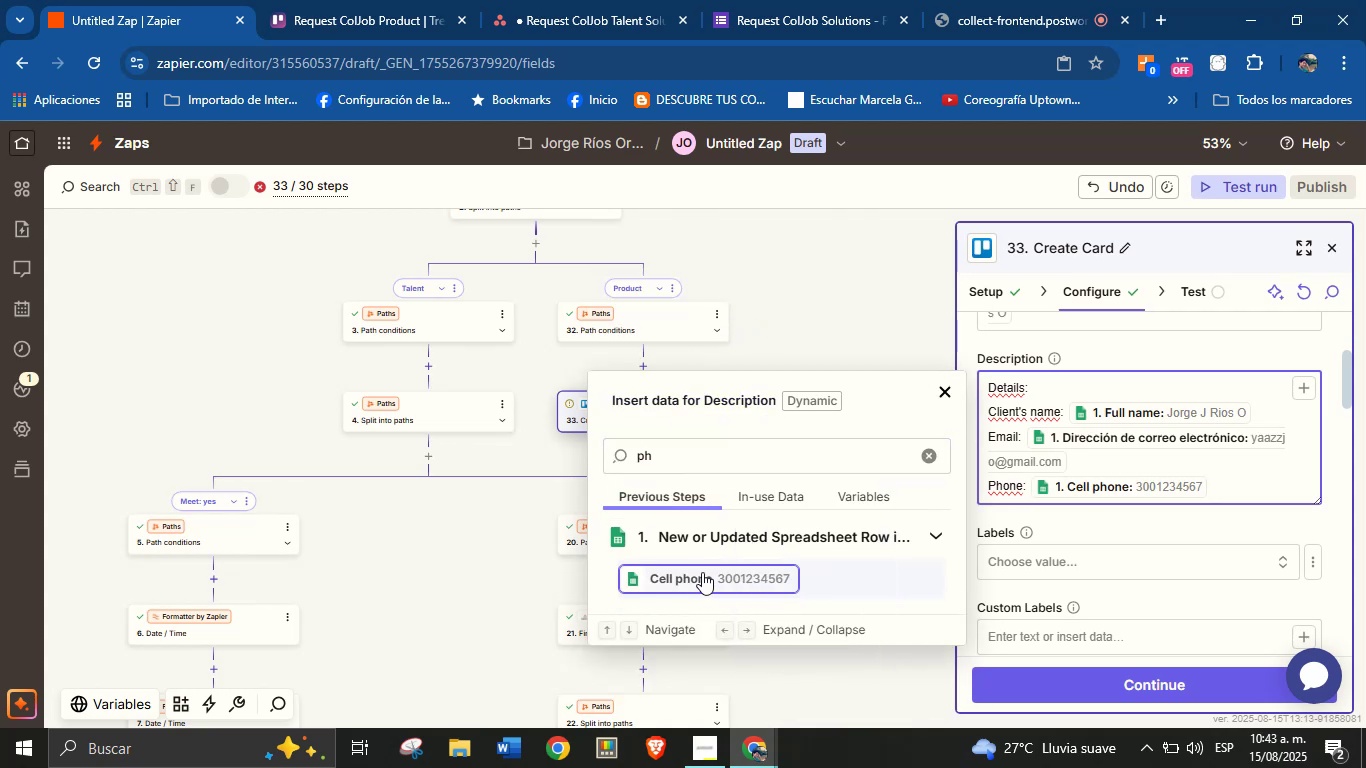 
key(Enter)
 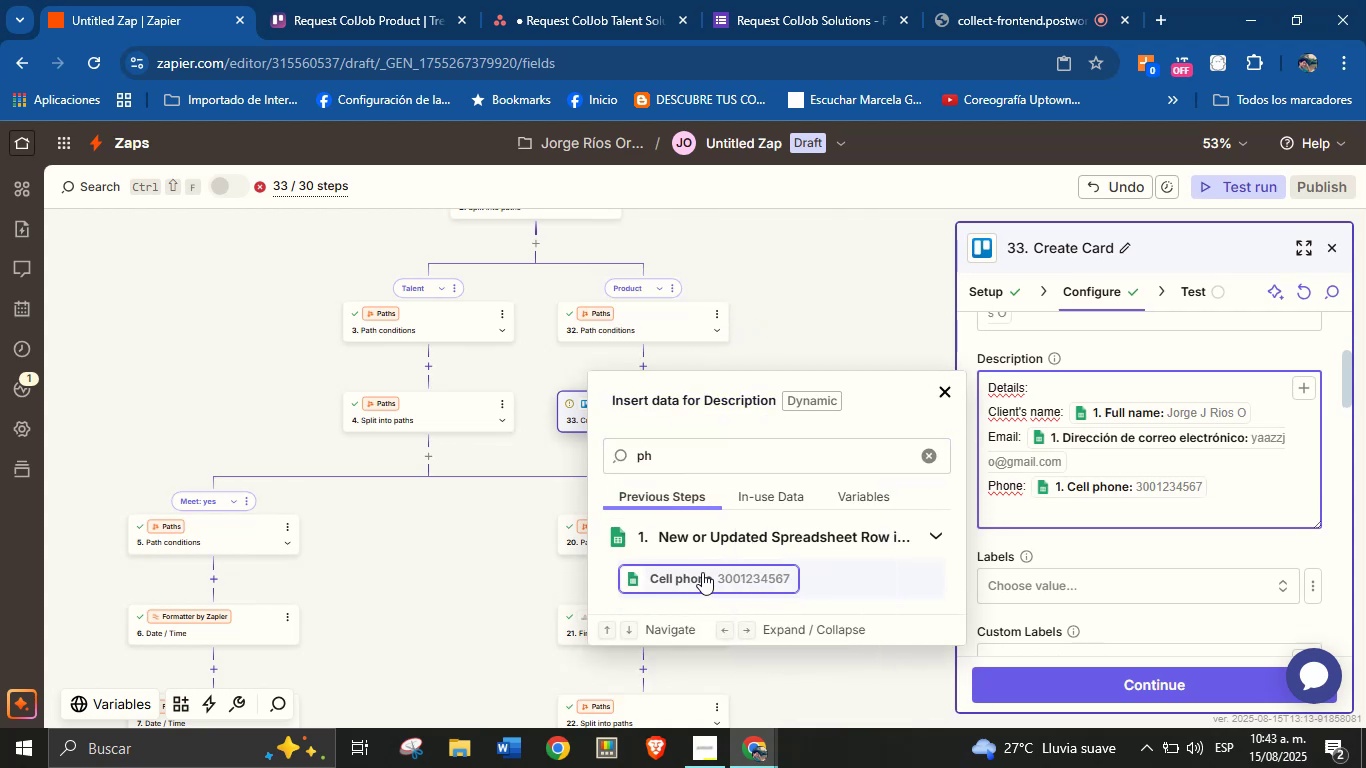 
wait(7.31)
 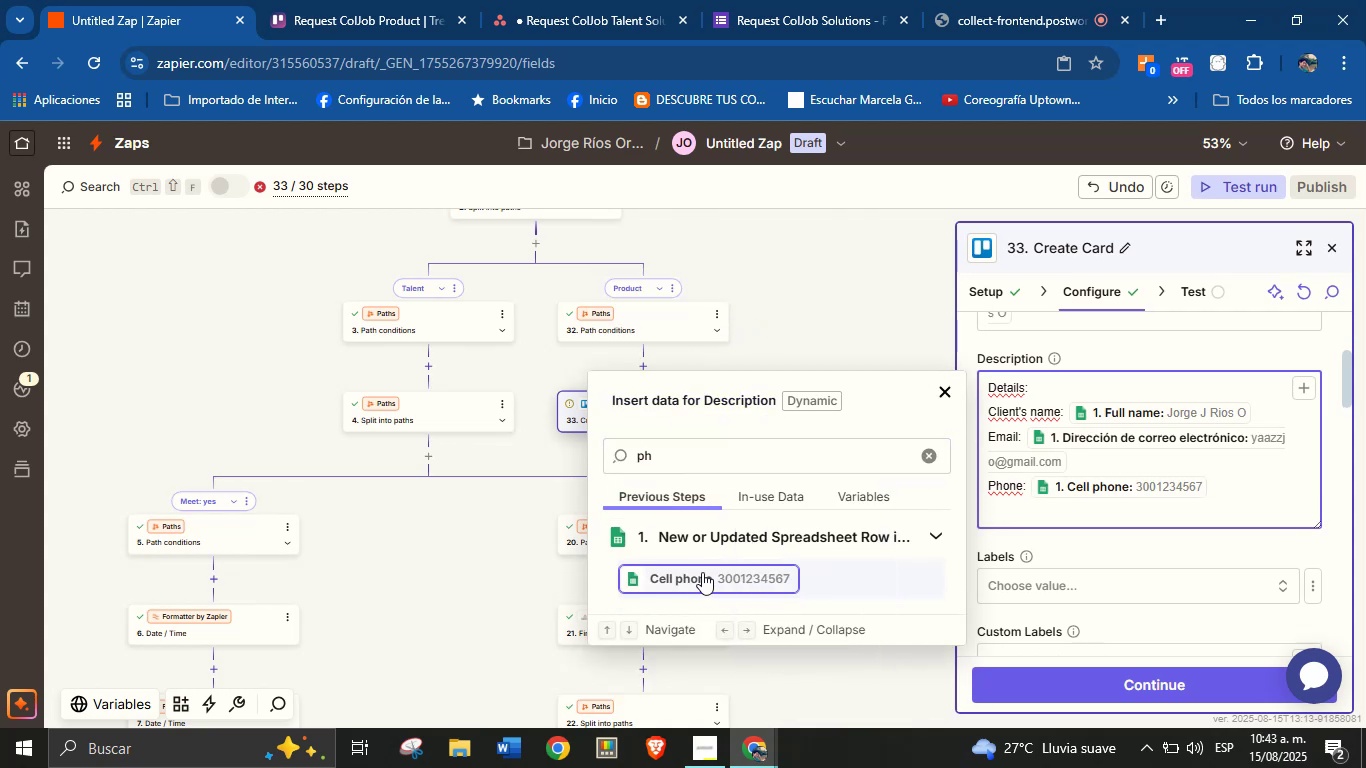 
key(CapsLock)
 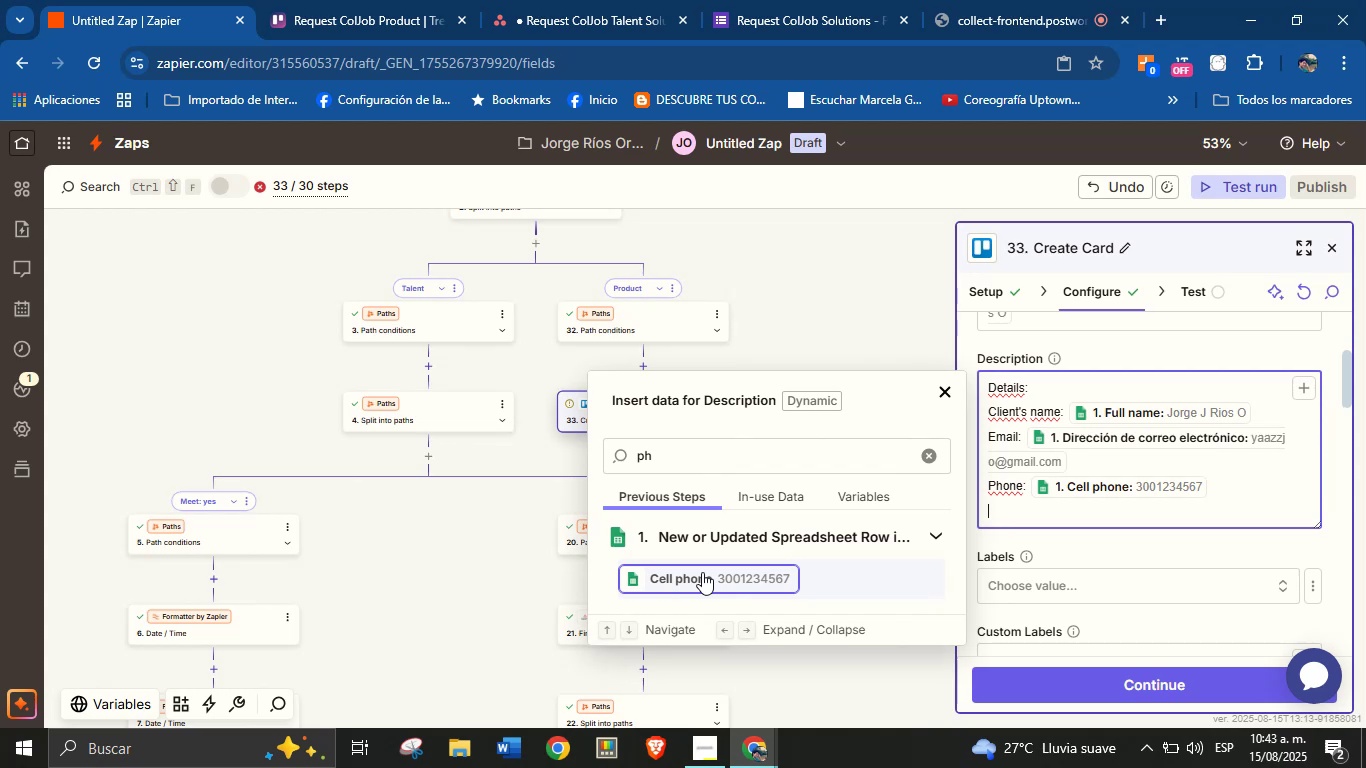 
wait(5.2)
 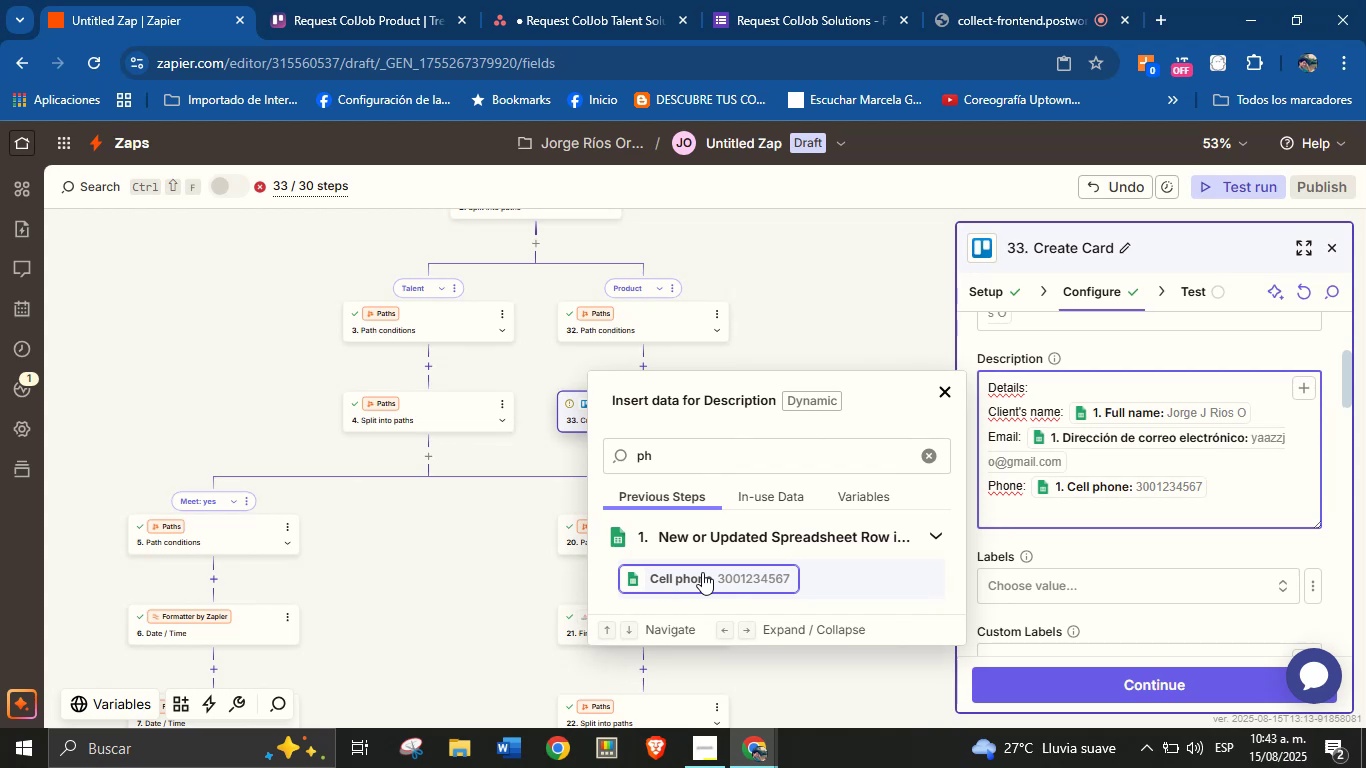 
type(Area> )
 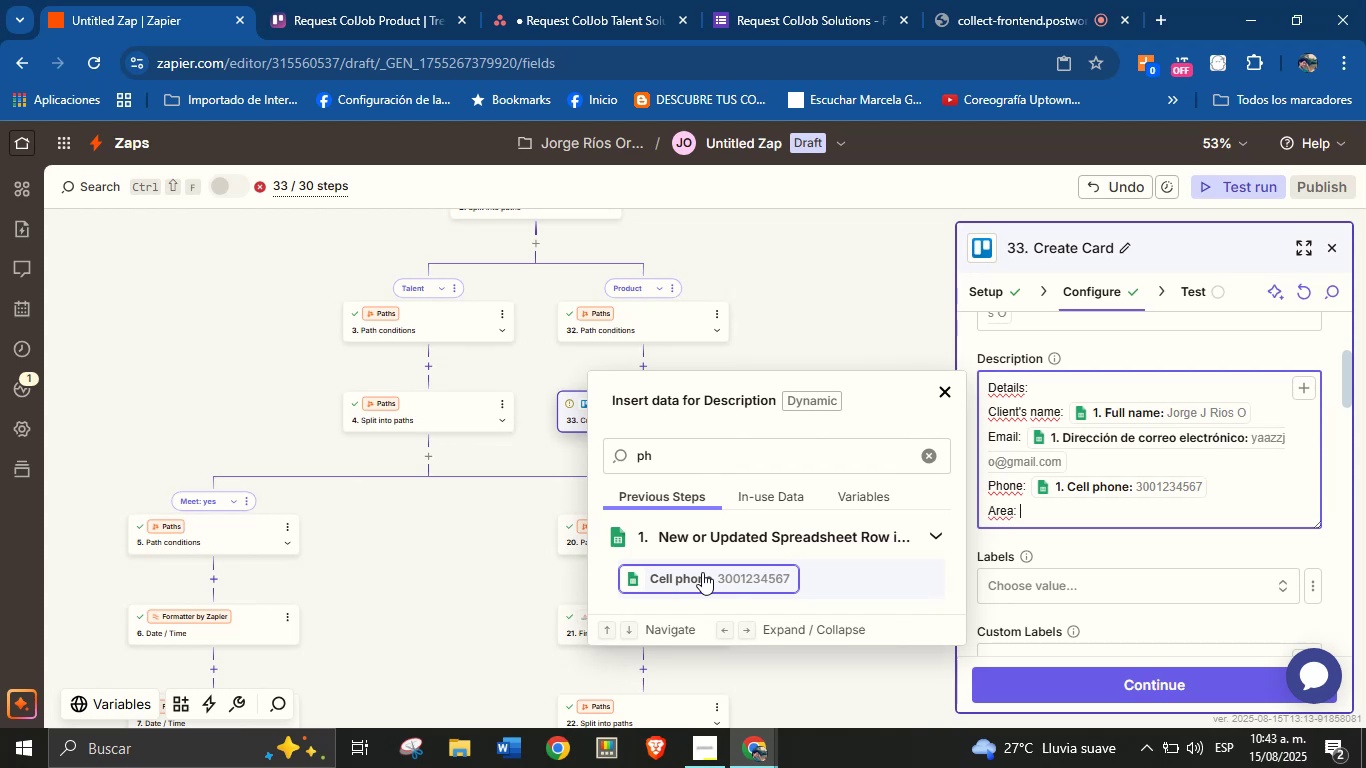 
double_click([687, 465])
 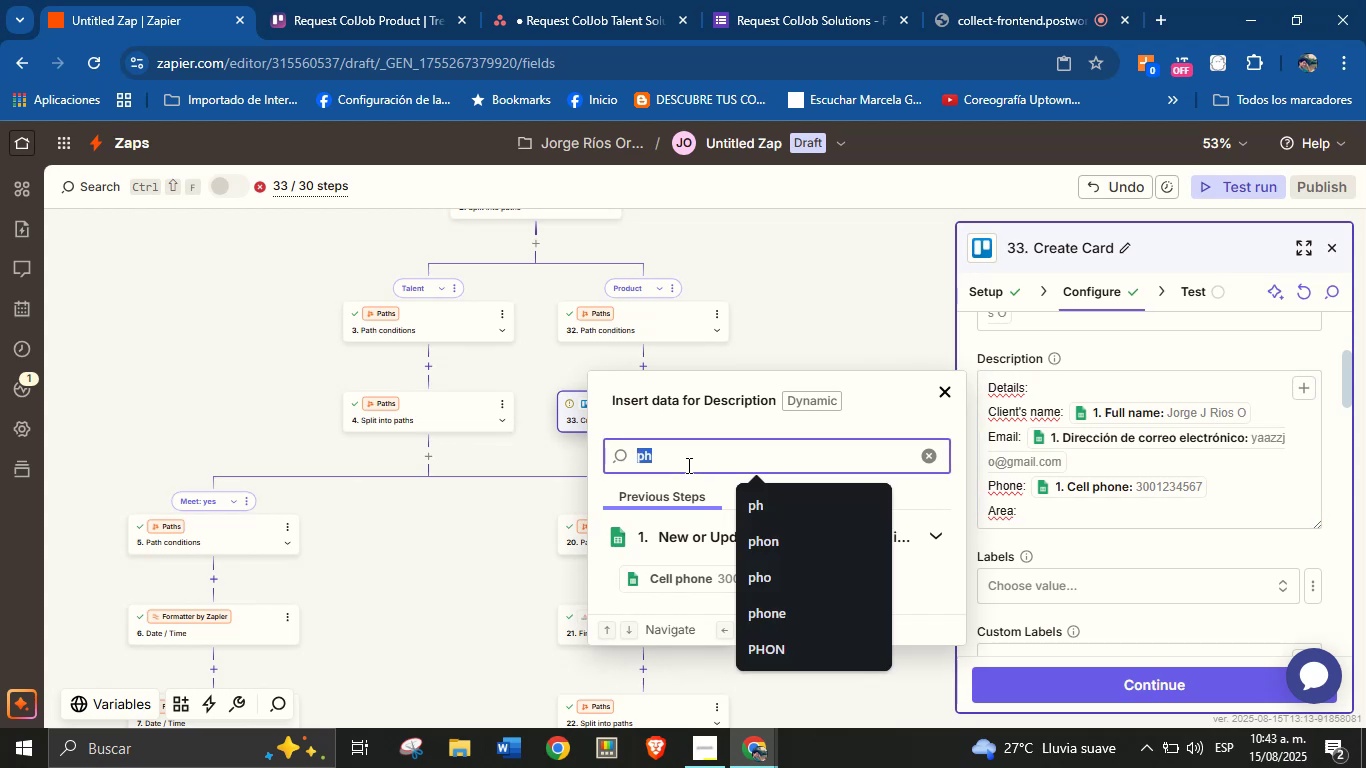 
type(are)
 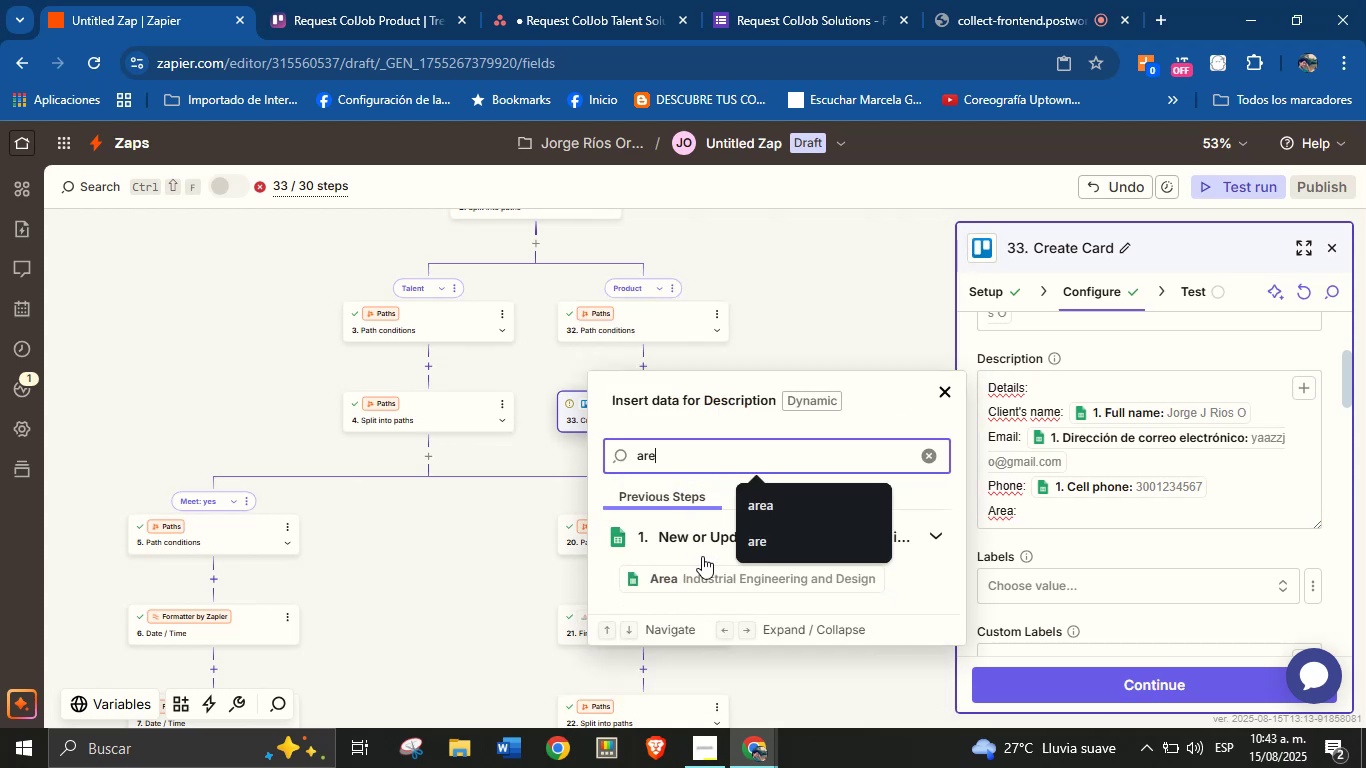 
left_click([705, 569])
 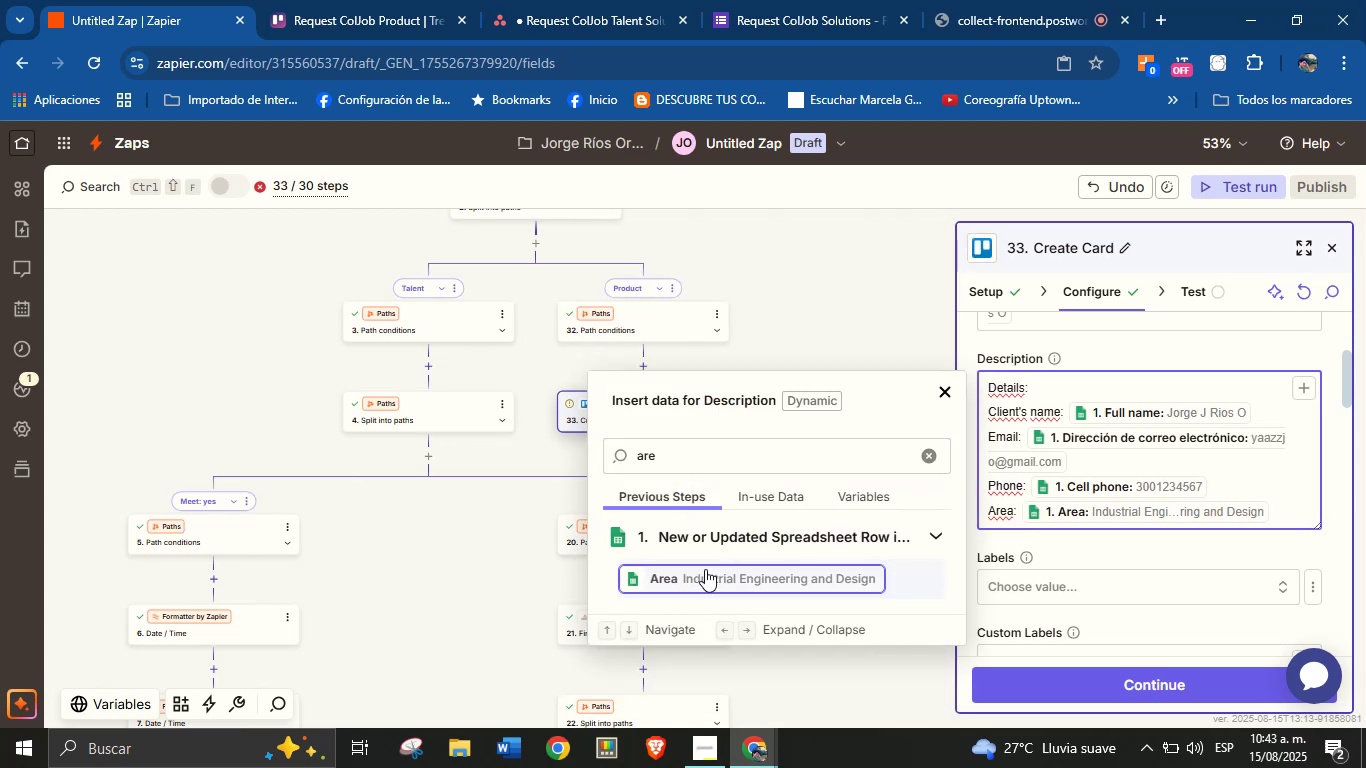 
key(Enter)
 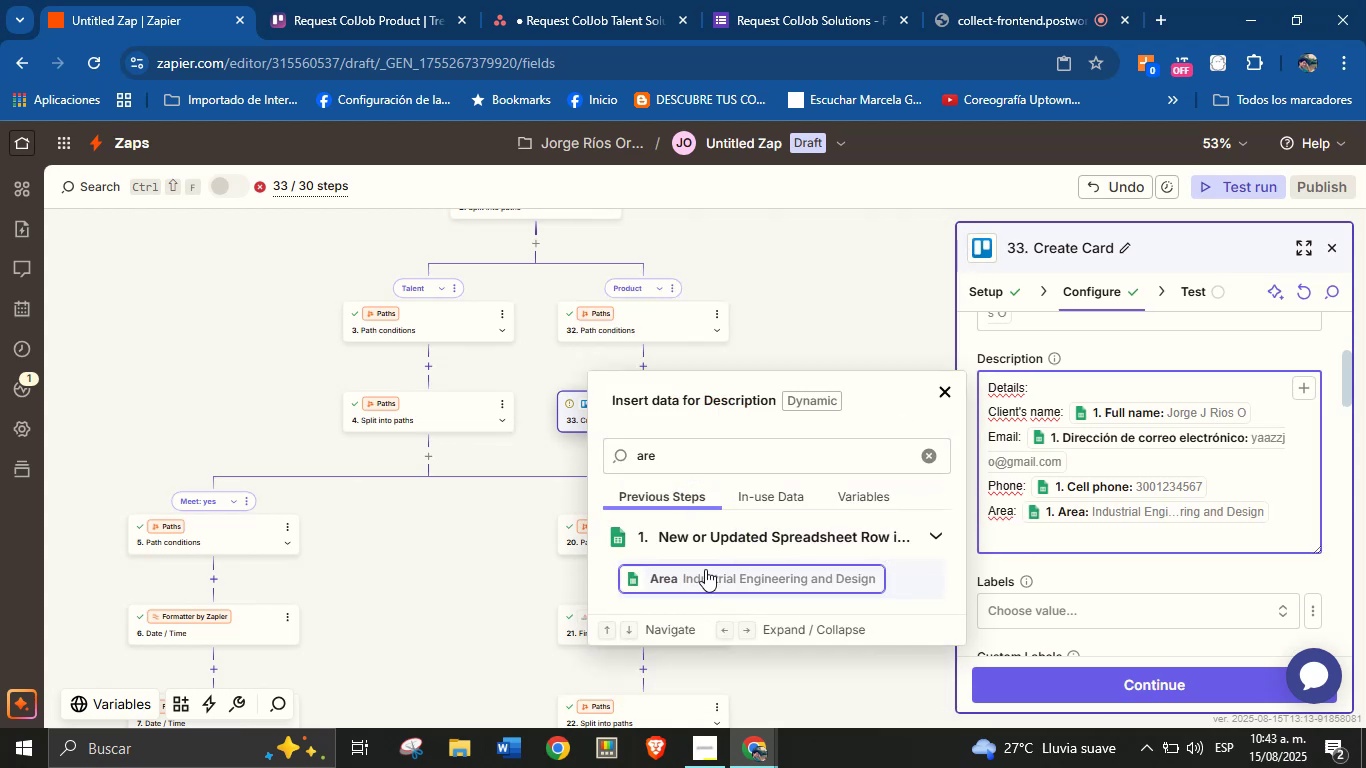 
type(Type)
key(Backspace)
key(Backspace)
key(Backspace)
key(Backspace)
type(Description> )
 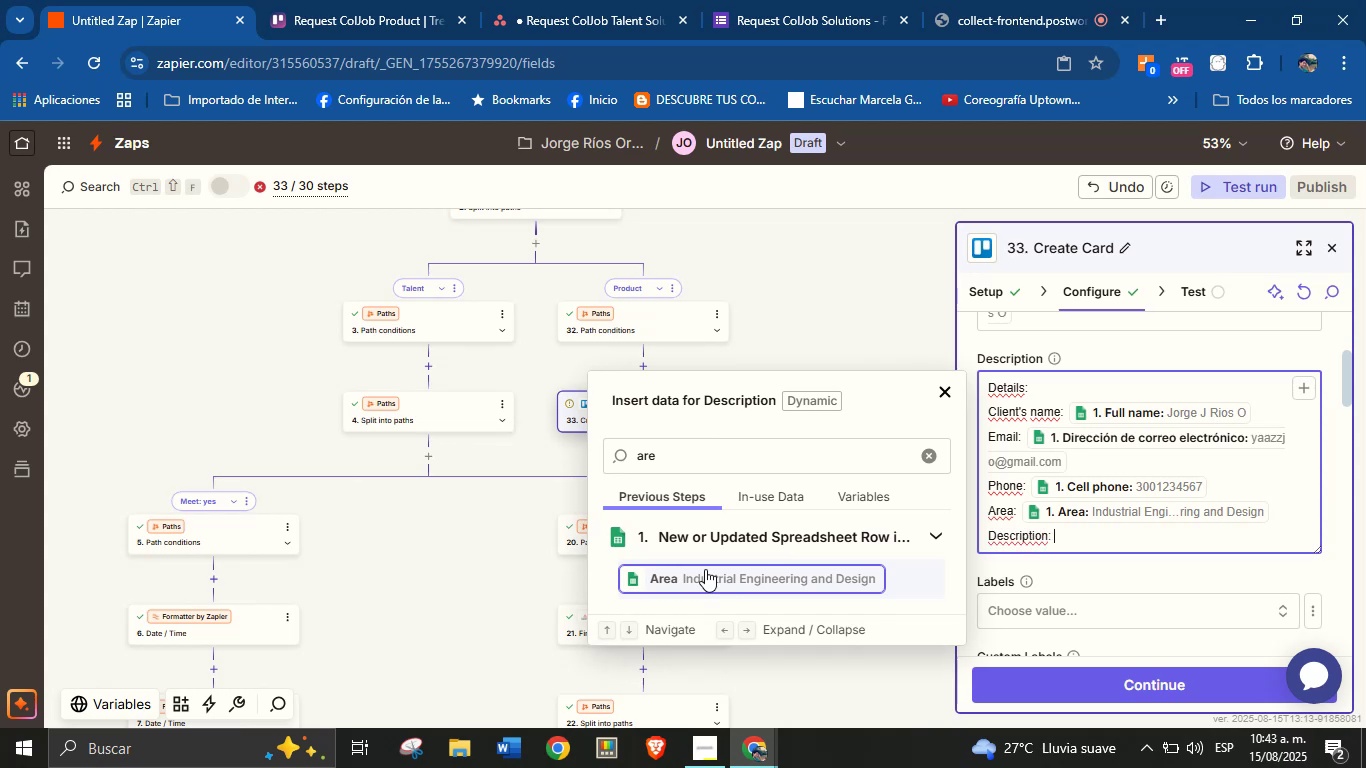 
double_click([722, 466])
 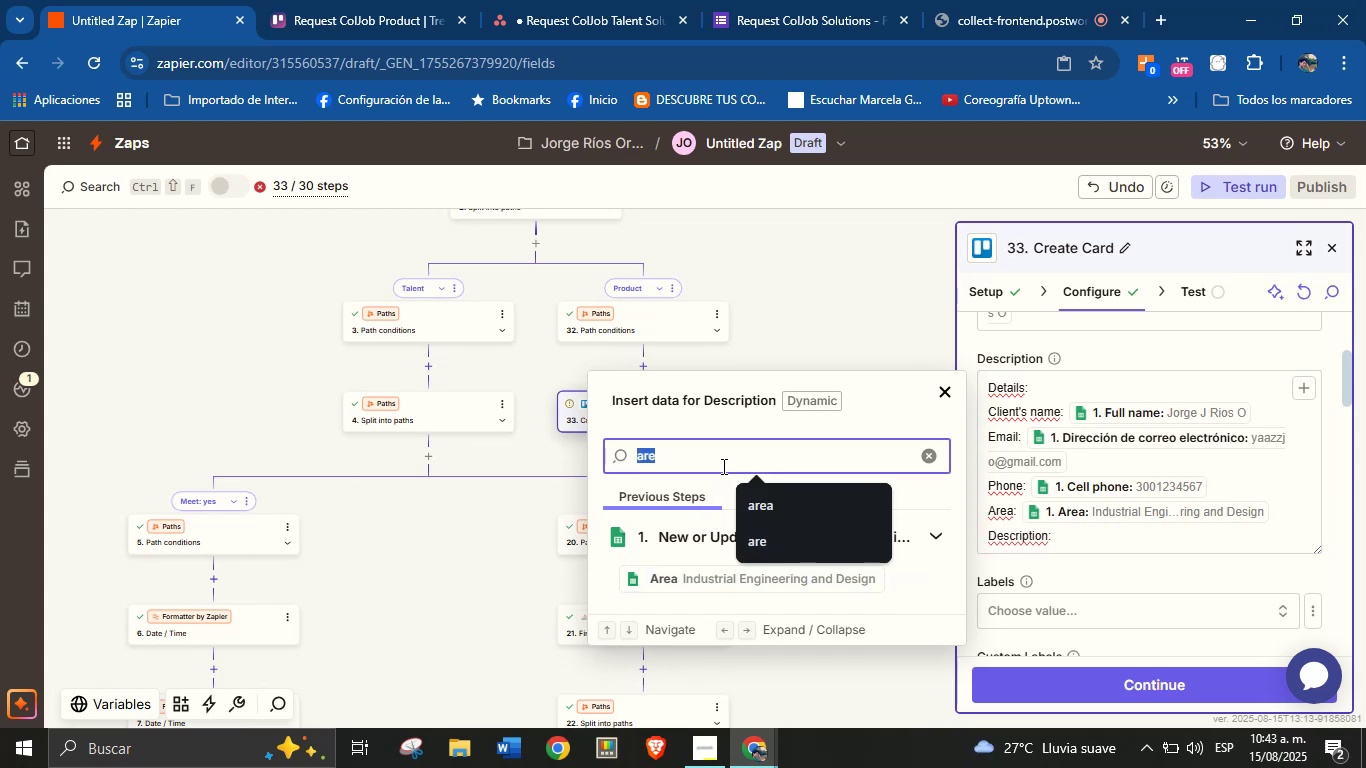 
type(des)
 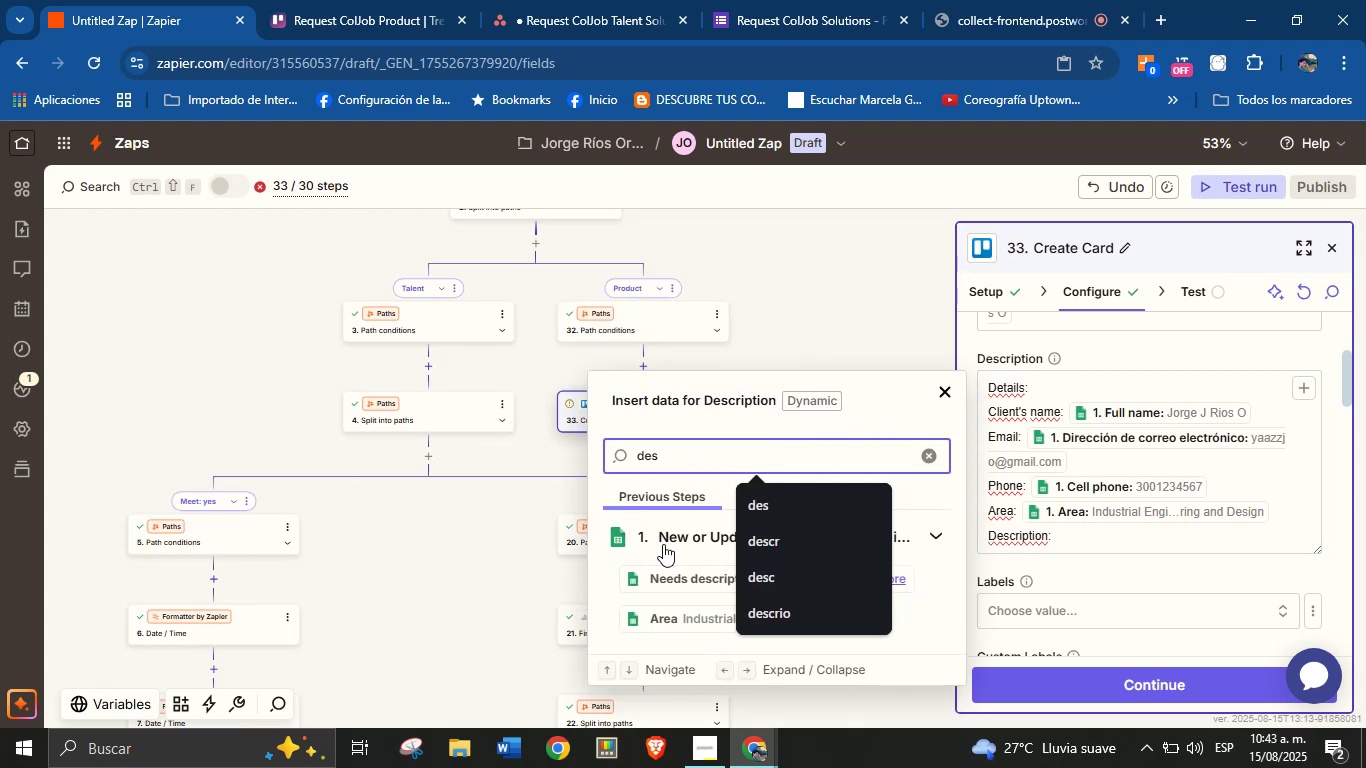 
left_click([687, 579])
 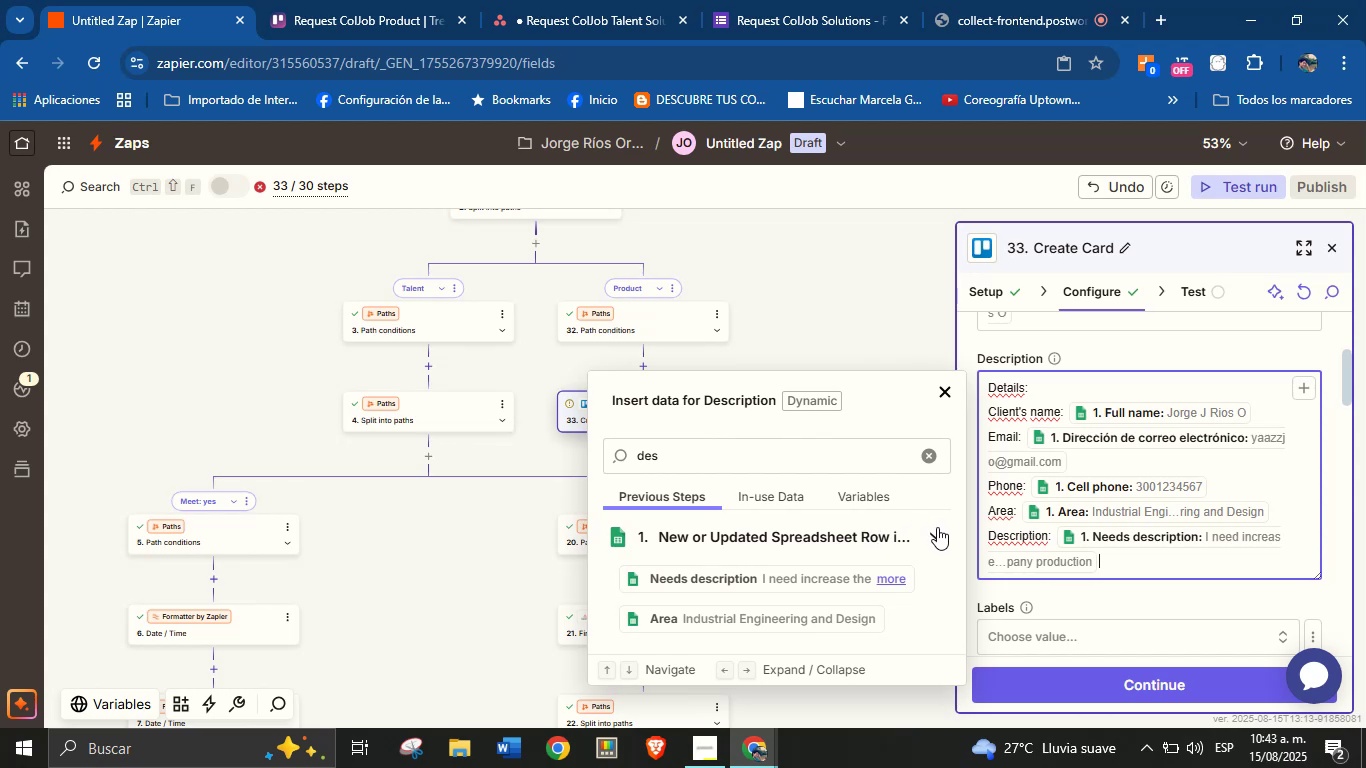 
key(Enter)
 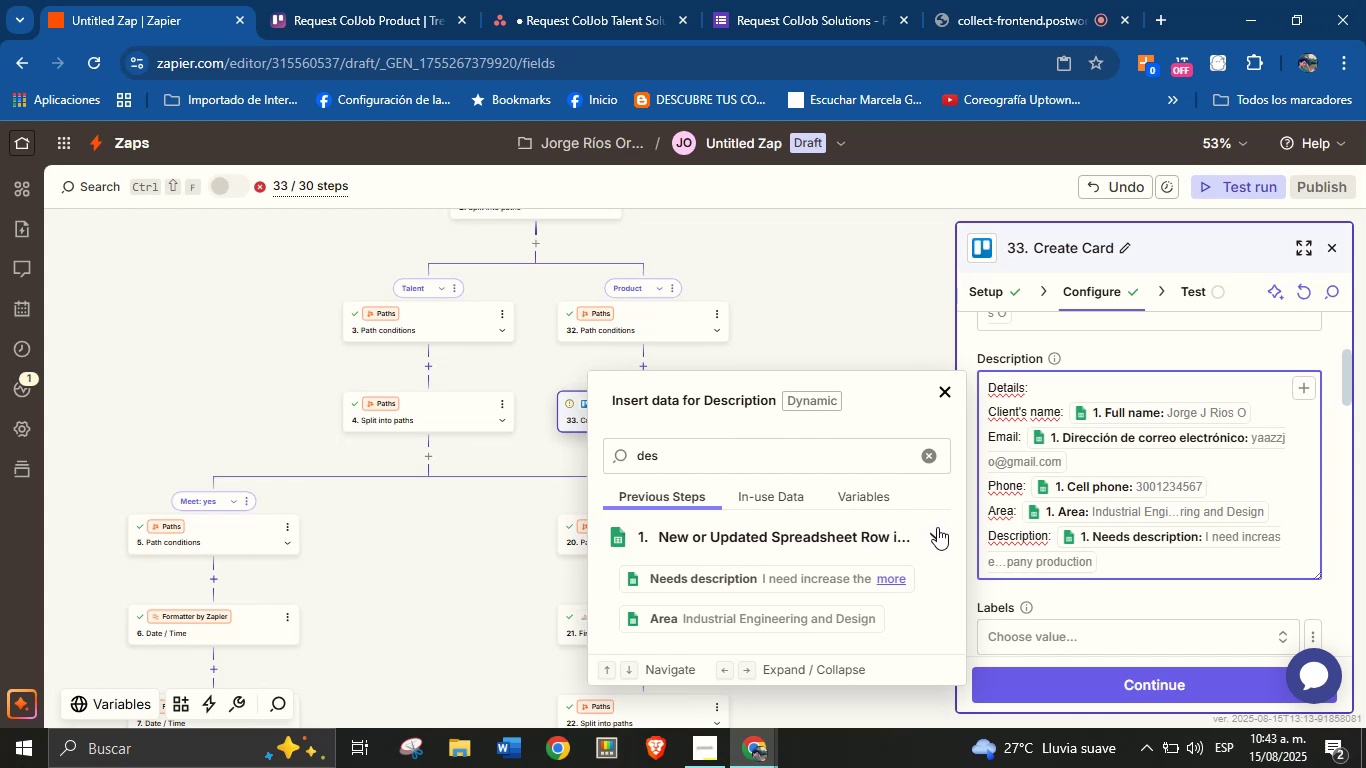 
key(Enter)
 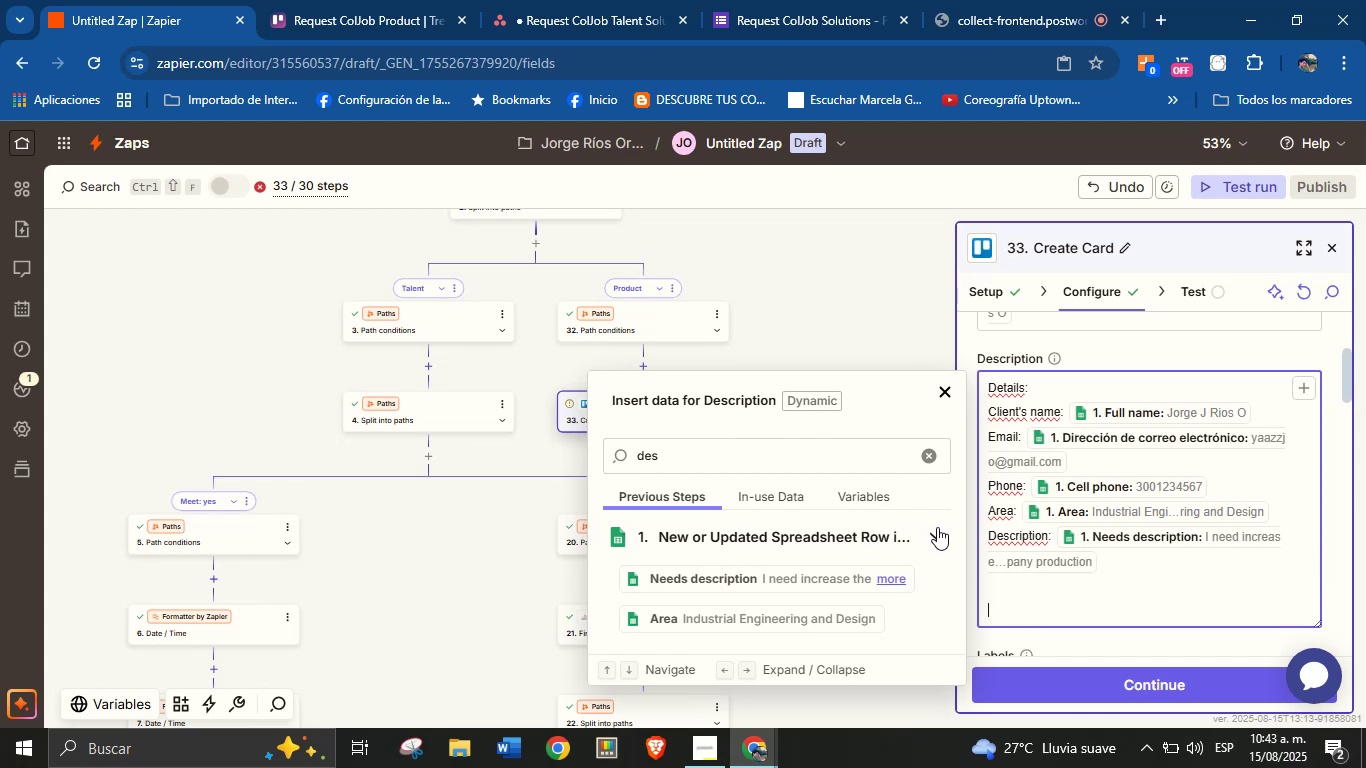 
type(Creation date> )
 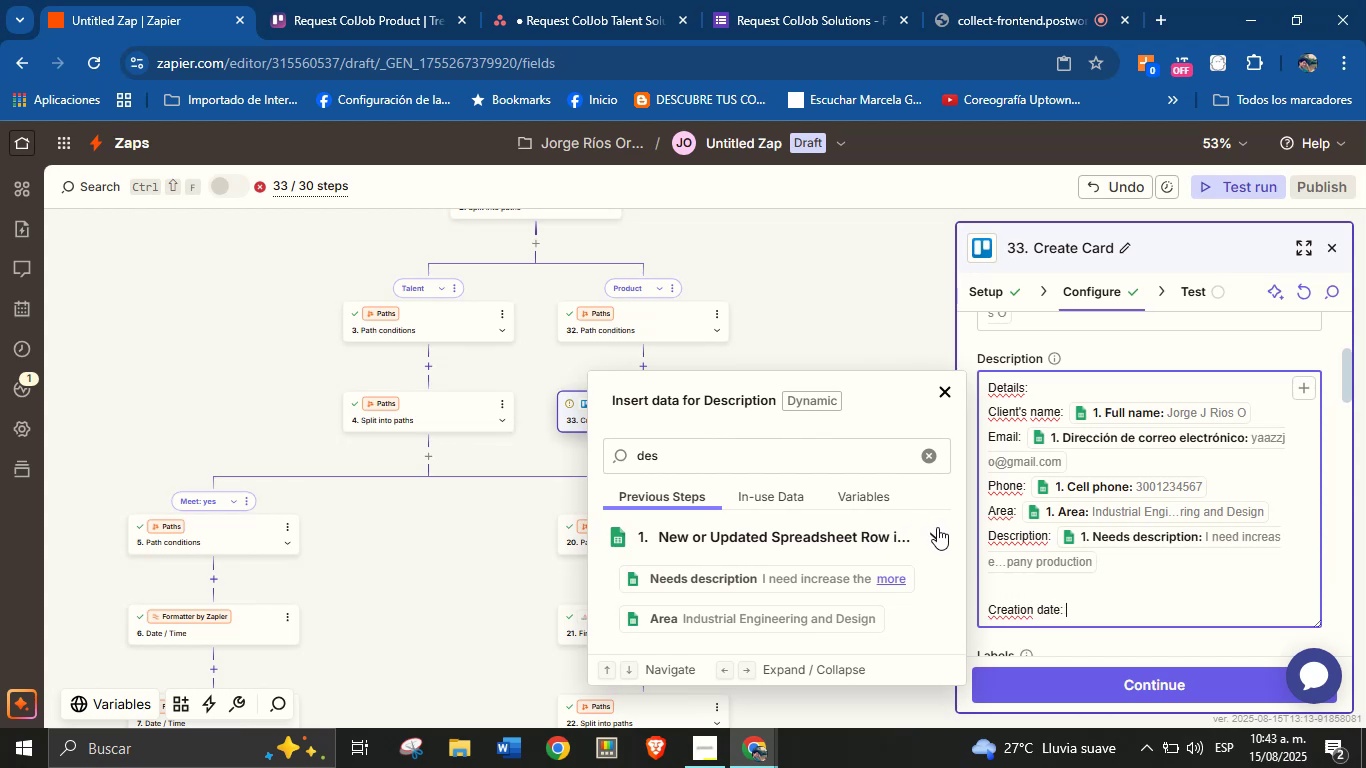 
double_click([829, 447])
 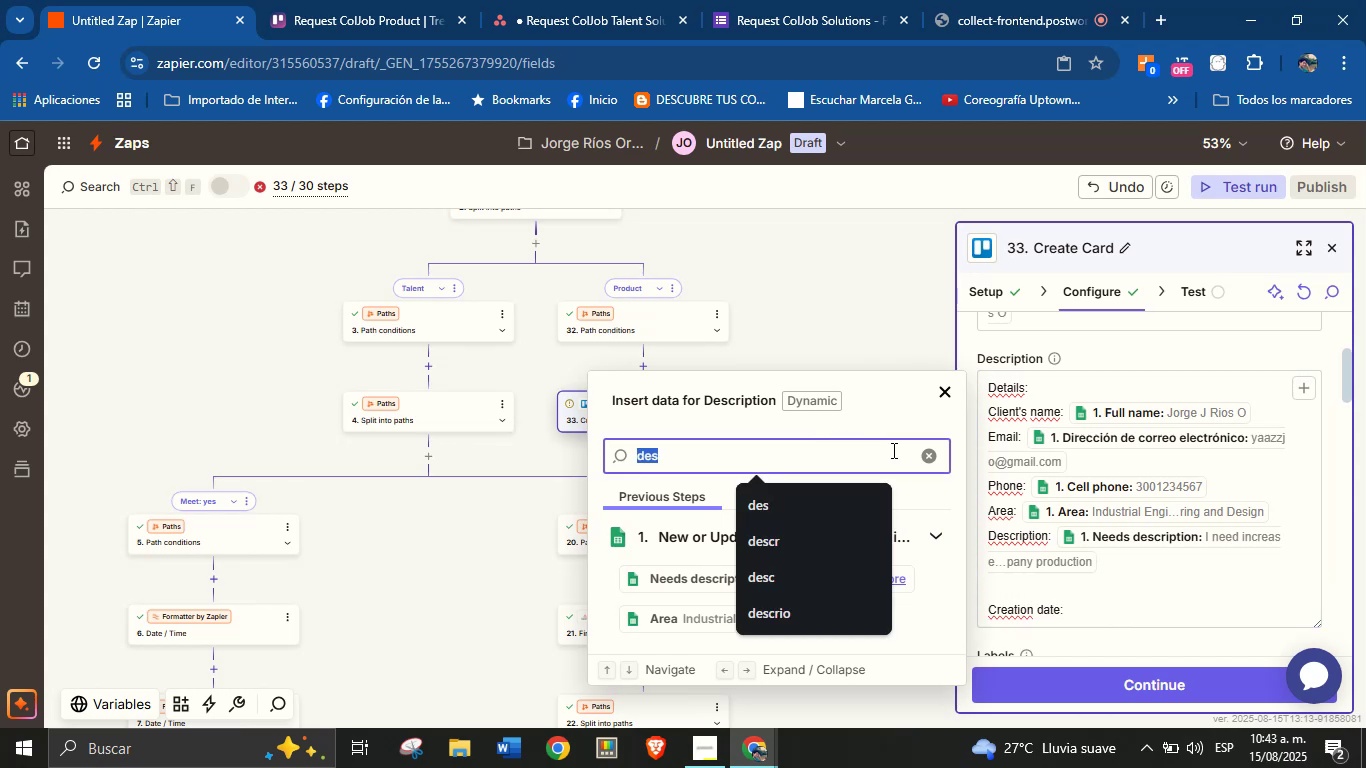 
left_click([934, 459])
 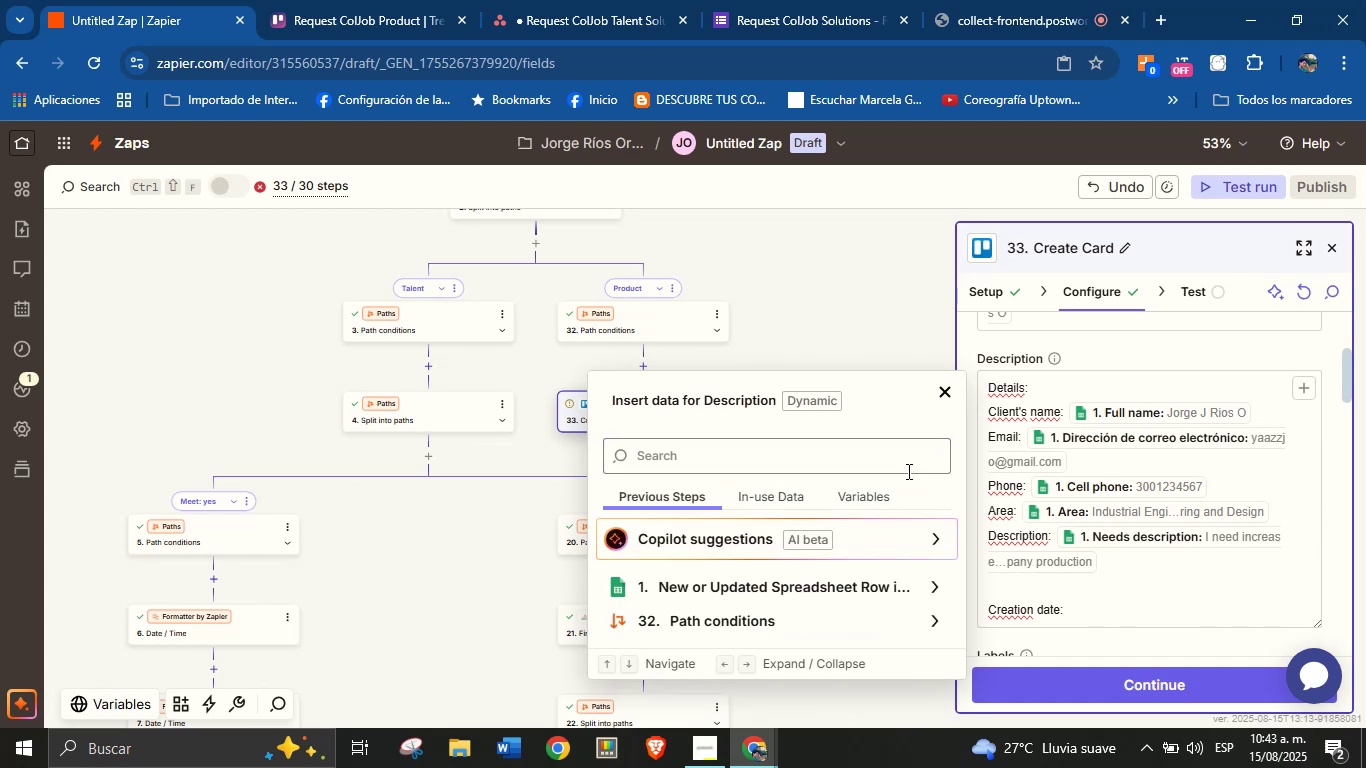 
scroll: coordinate [902, 536], scroll_direction: down, amount: 1.0
 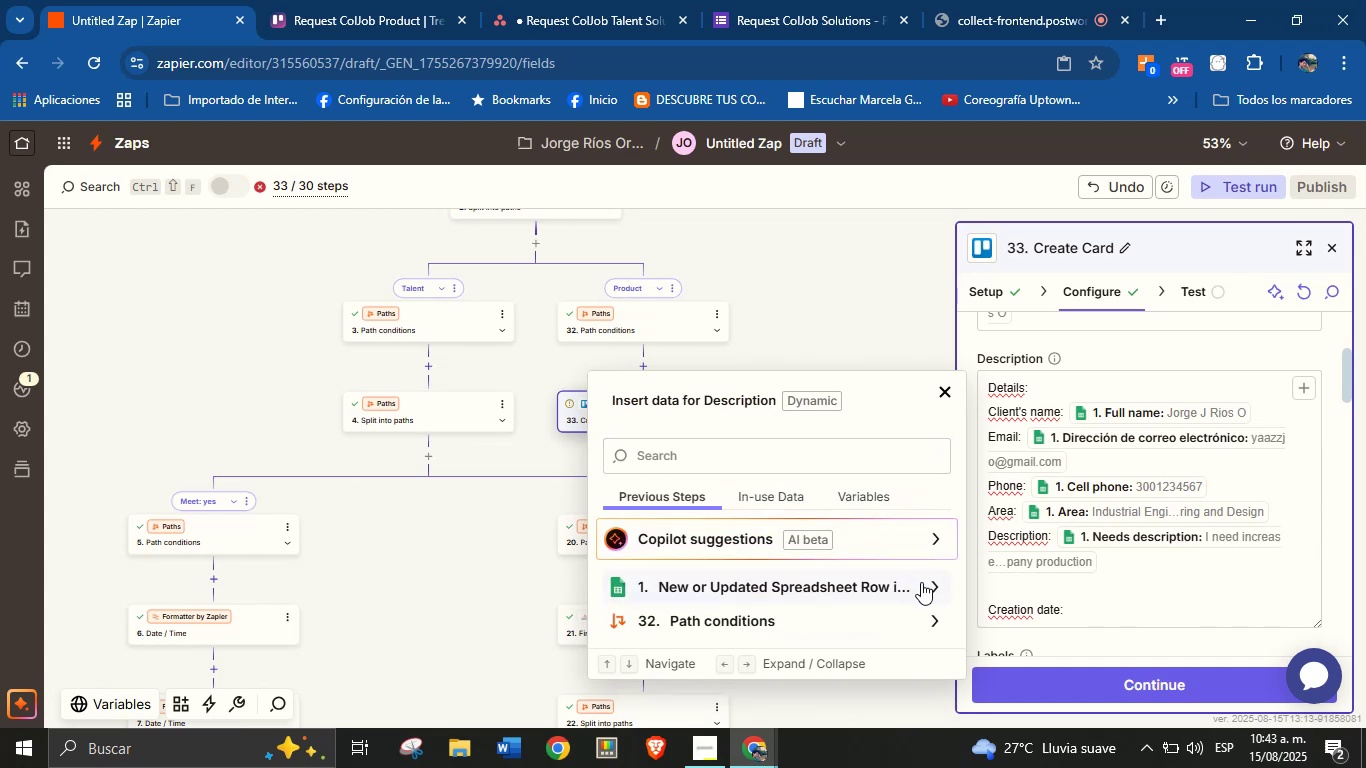 
left_click([934, 587])
 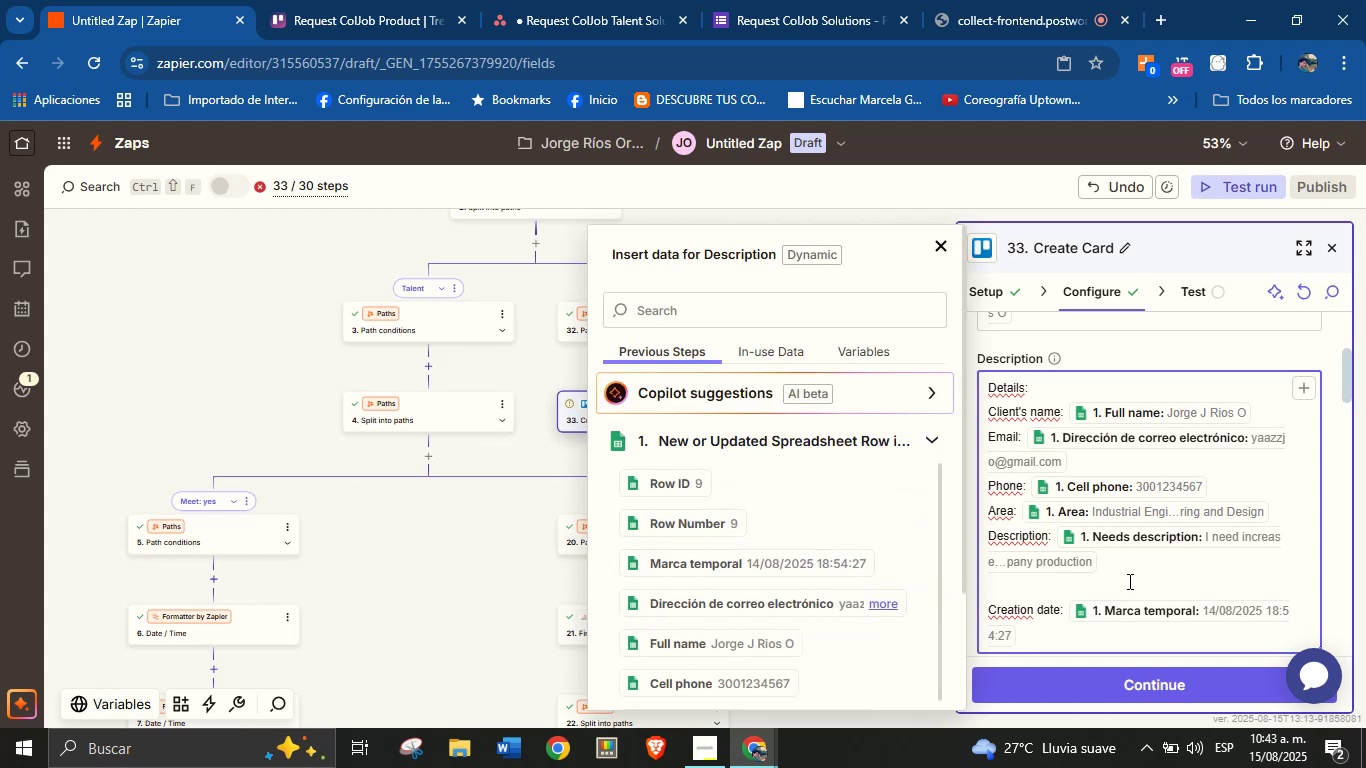 
left_click_drag(start_coordinate=[1344, 374], to_coordinate=[1344, 443])
 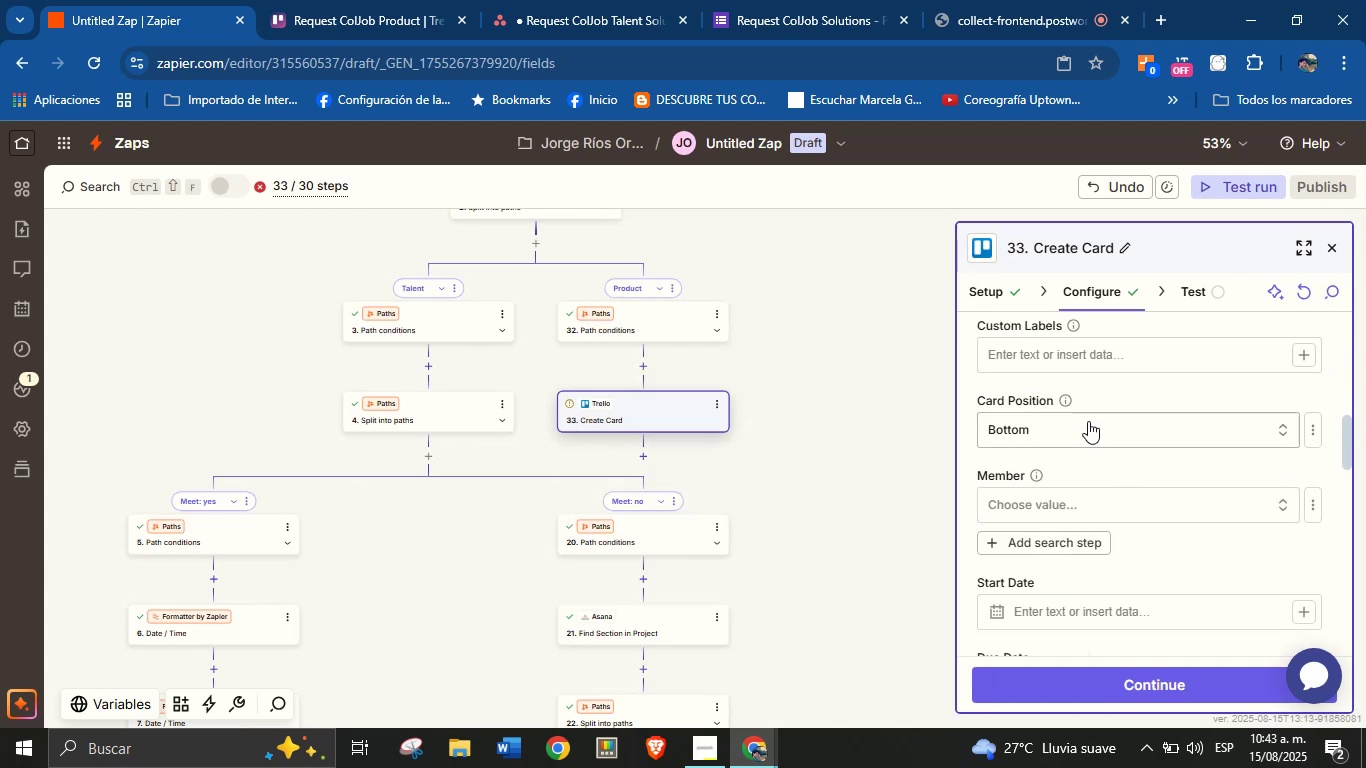 
left_click([1099, 380])
 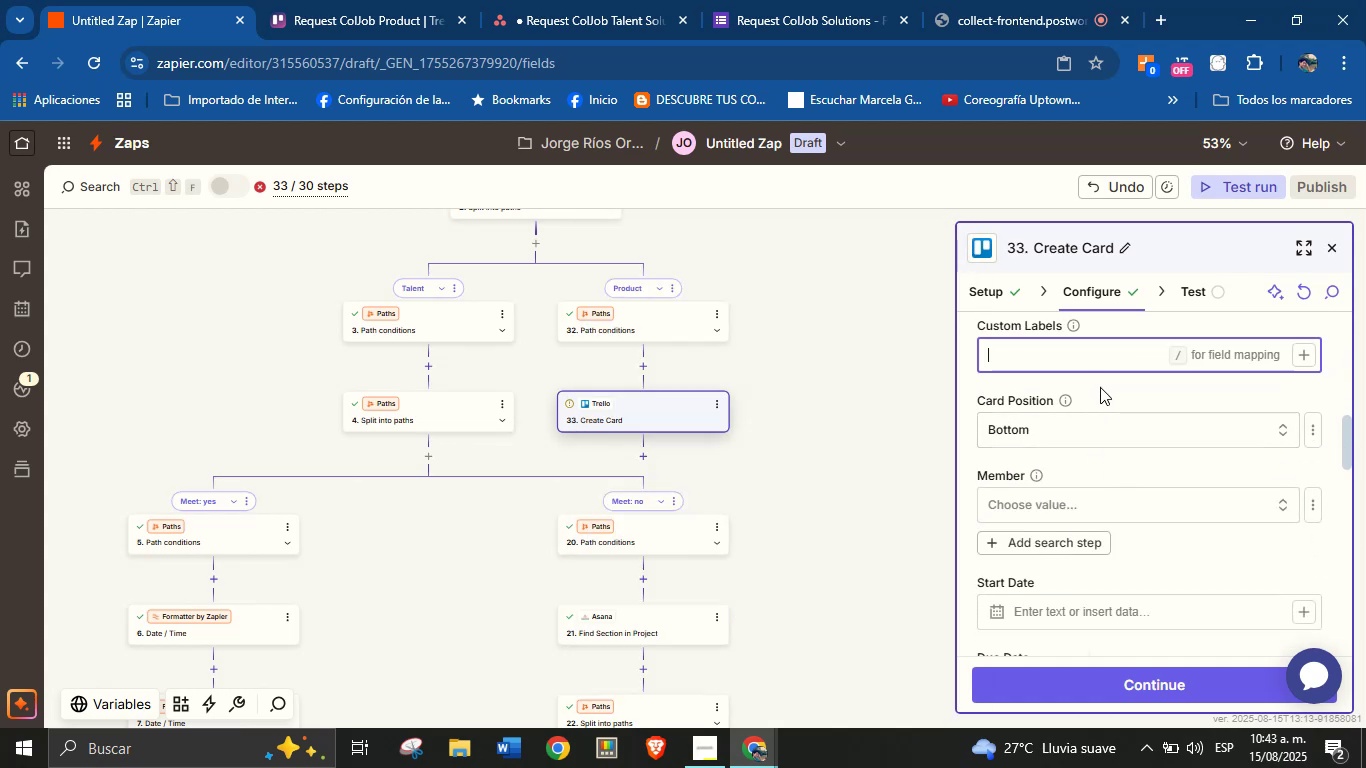 
scroll: coordinate [1100, 536], scroll_direction: down, amount: 17.0
 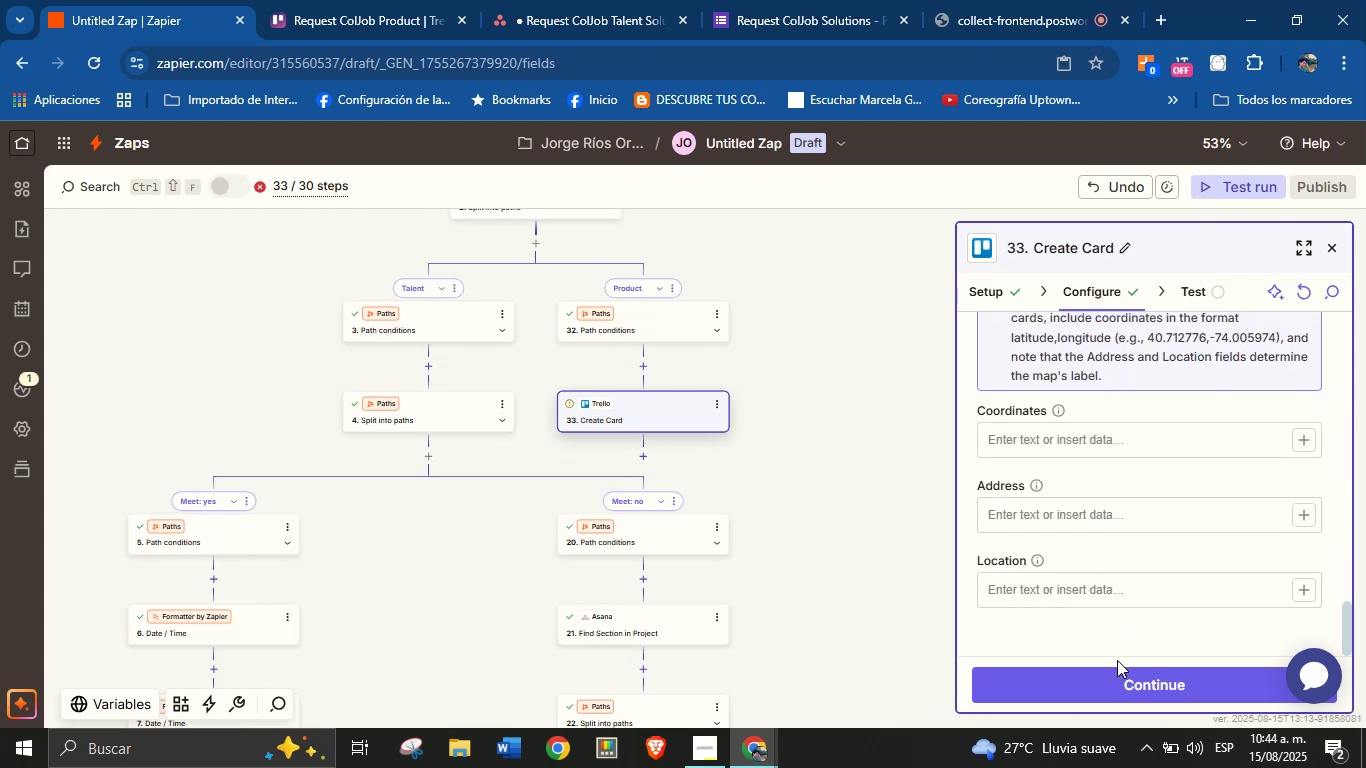 
left_click([1119, 692])
 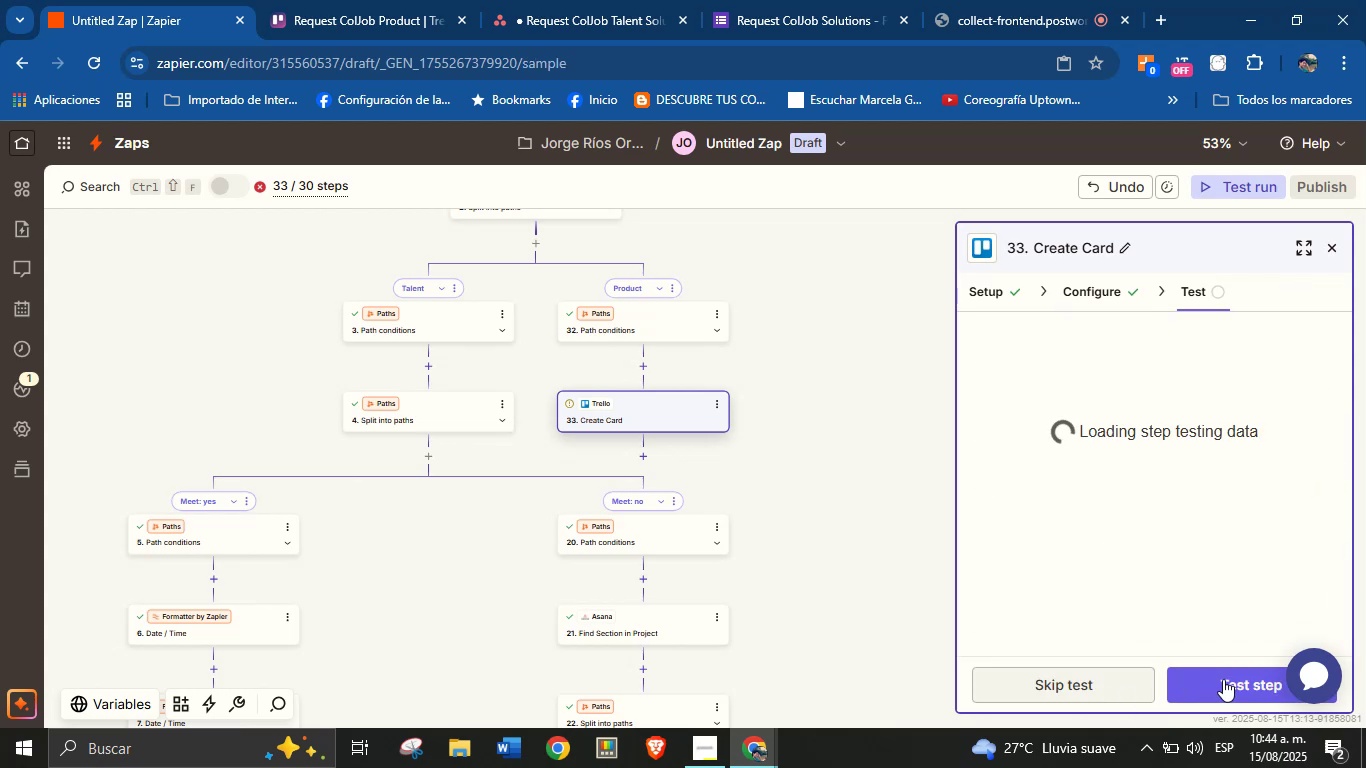 
left_click([1223, 681])
 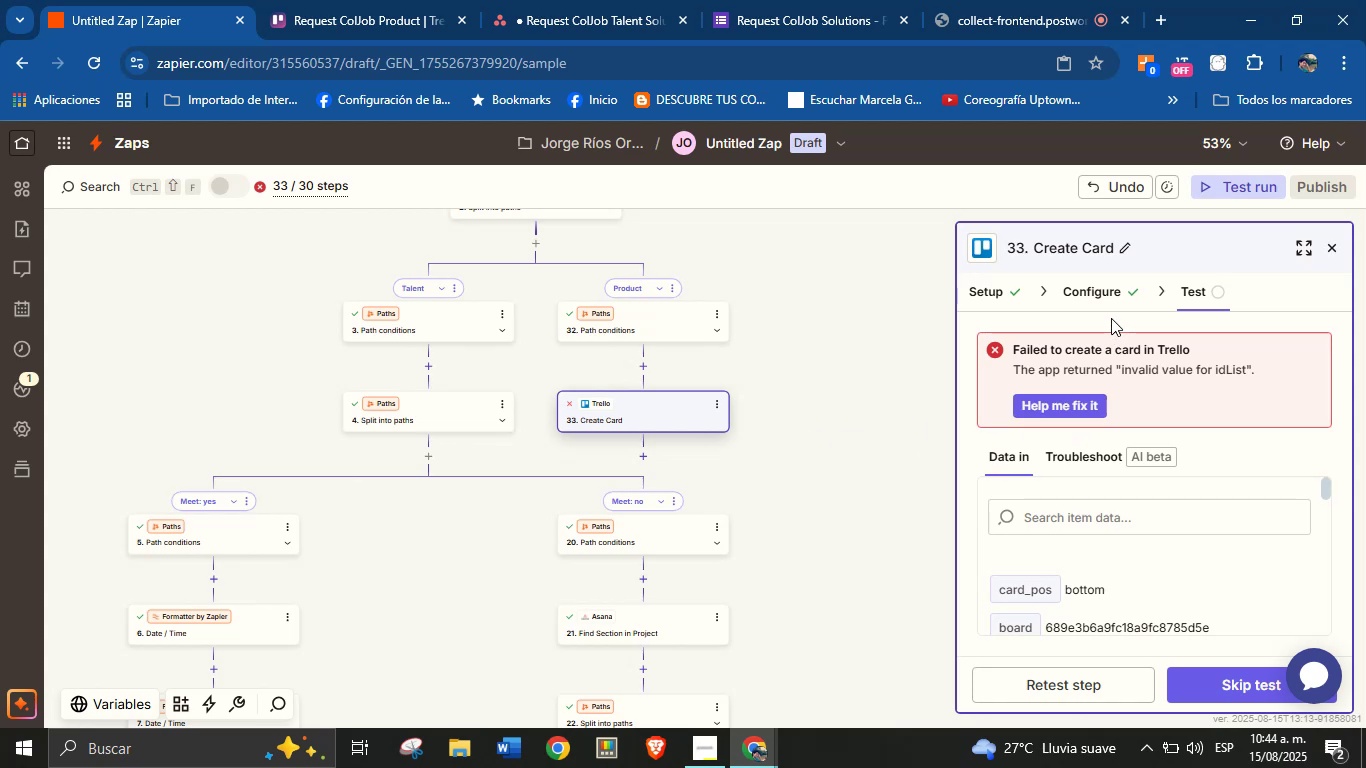 
wait(7.25)
 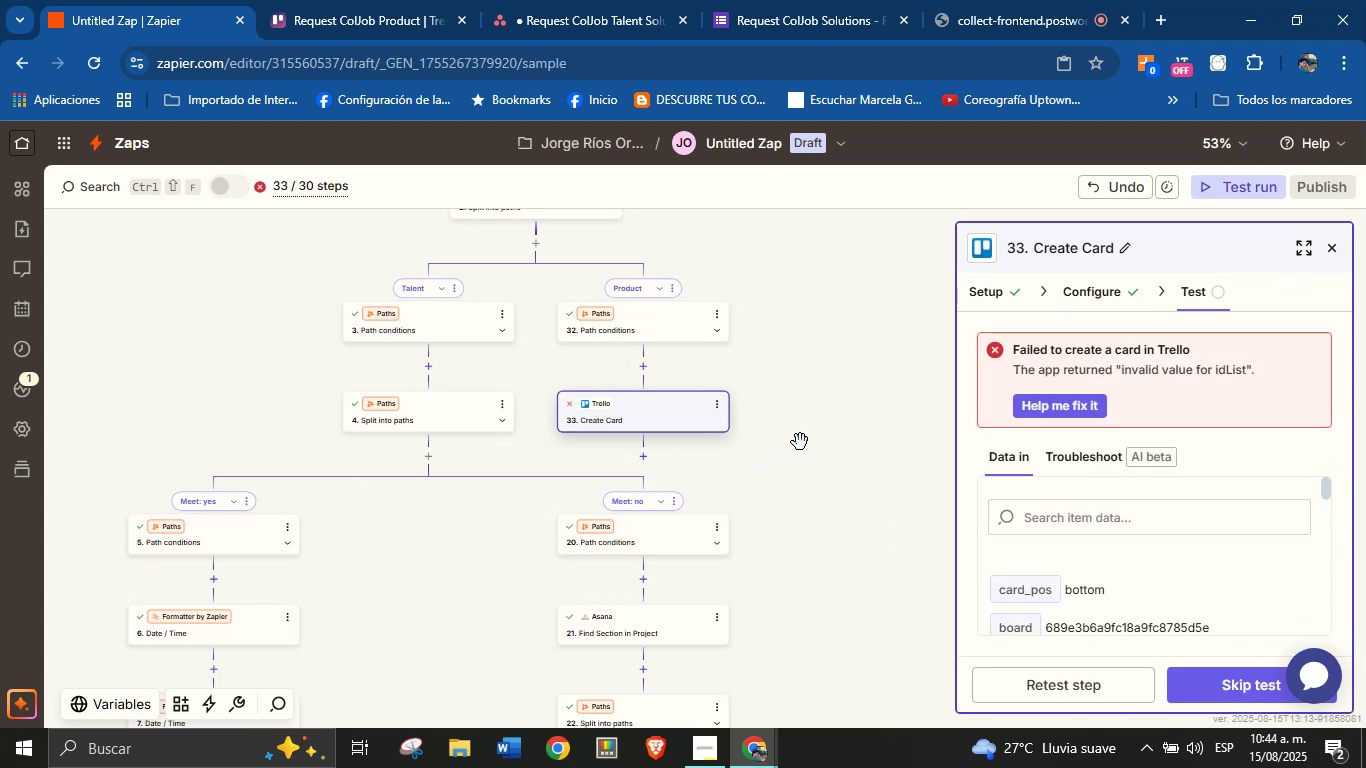 
left_click([1124, 294])
 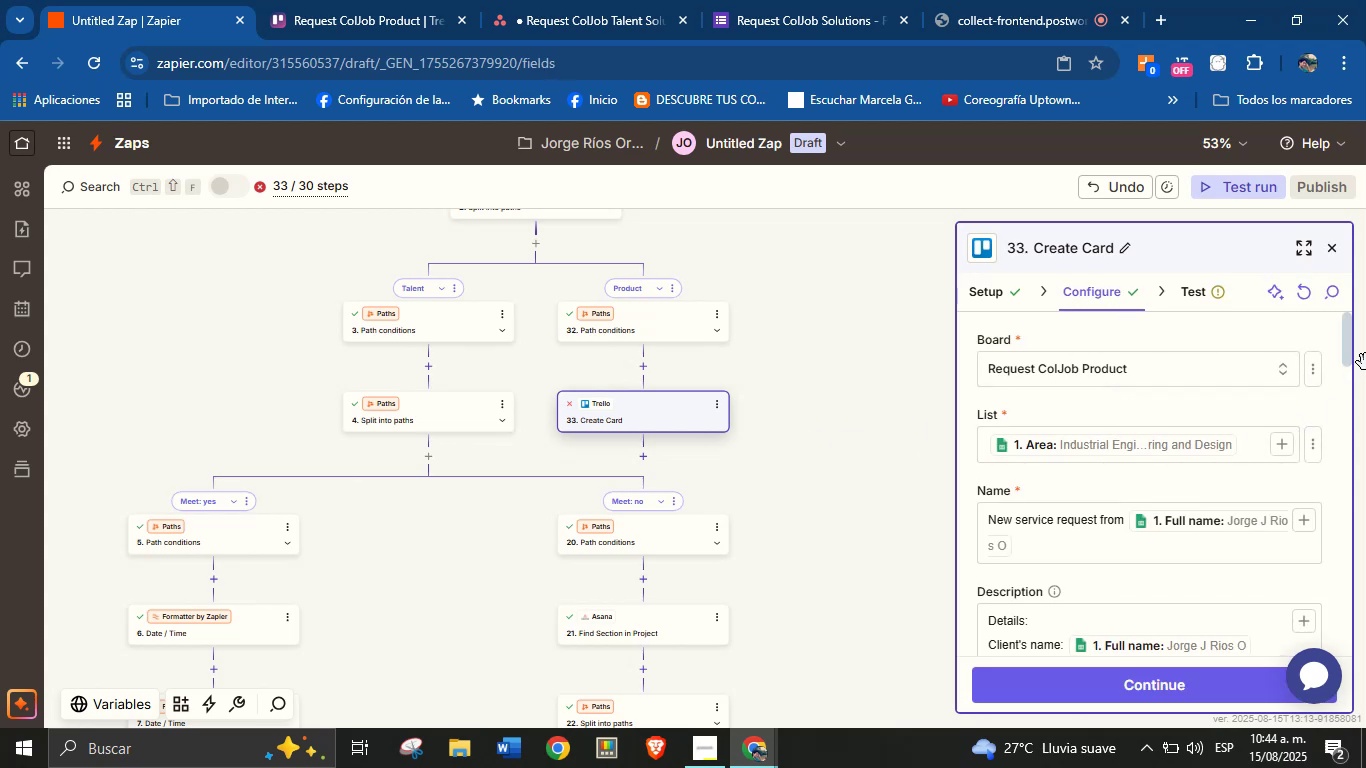 
left_click_drag(start_coordinate=[1349, 328], to_coordinate=[1330, 415])
 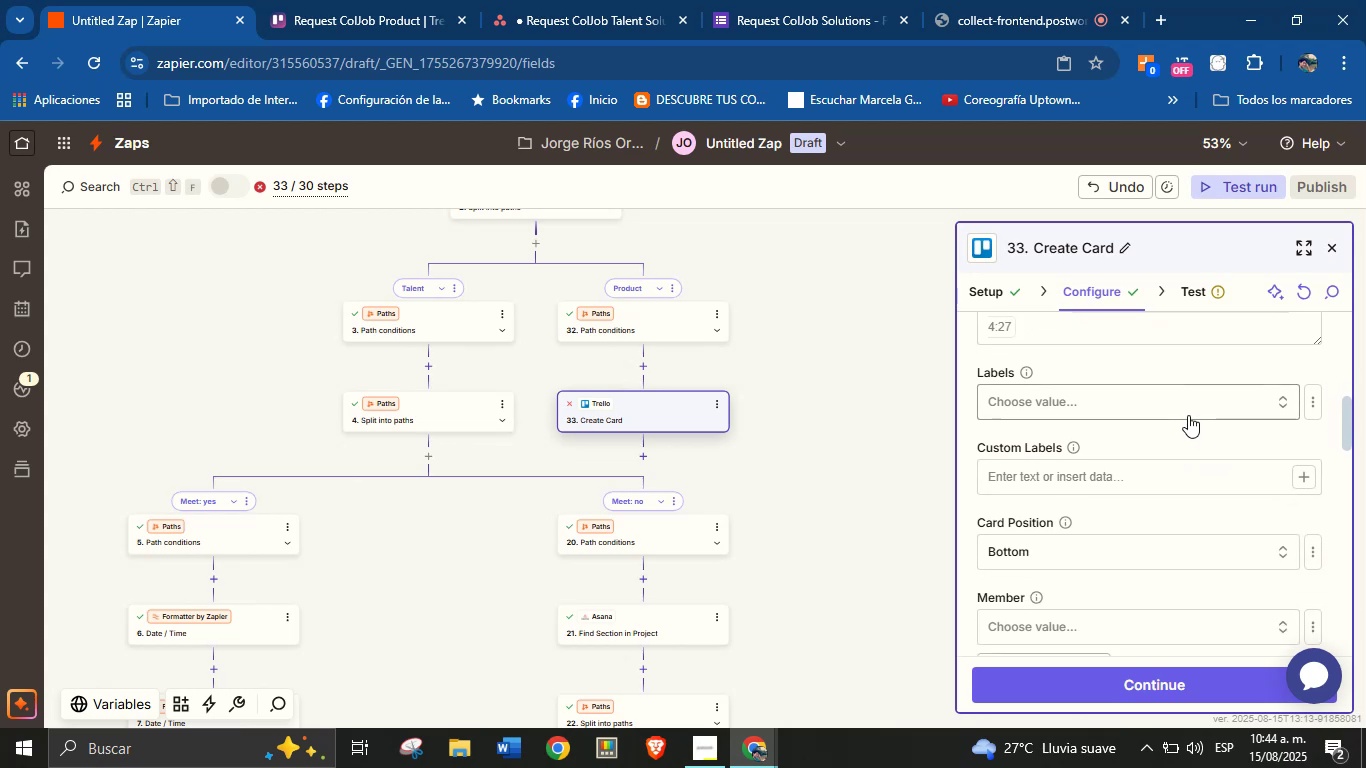 
wait(6.68)
 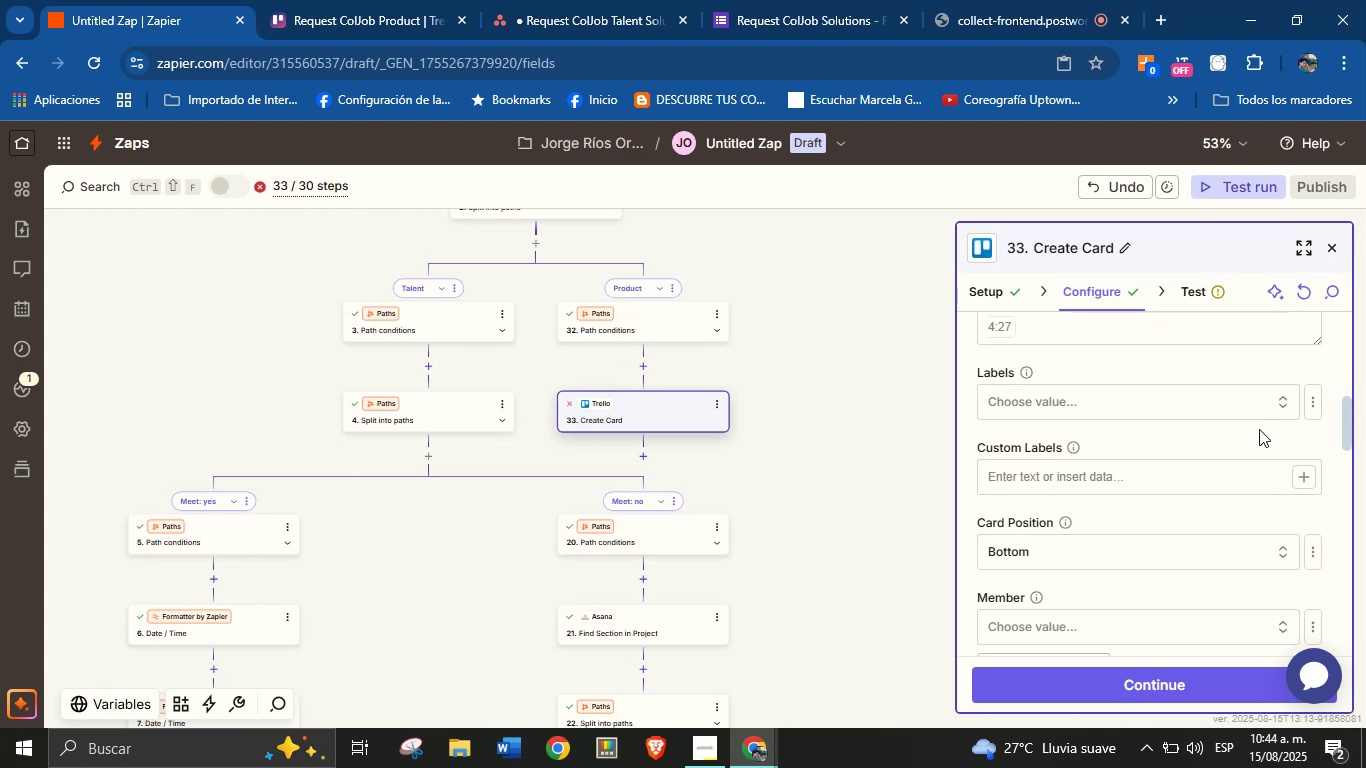 
left_click_drag(start_coordinate=[1346, 422], to_coordinate=[1343, 449])
 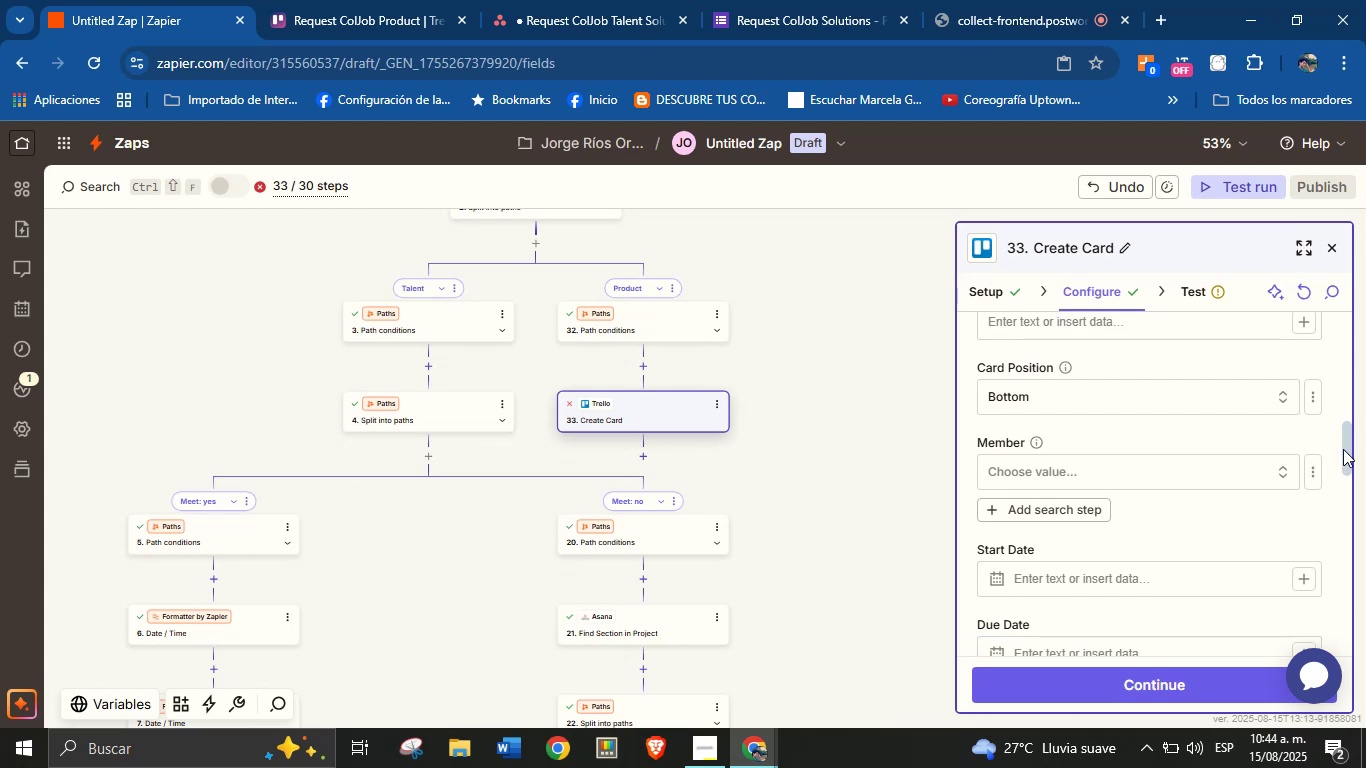 
left_click_drag(start_coordinate=[1345, 446], to_coordinate=[1332, 441])
 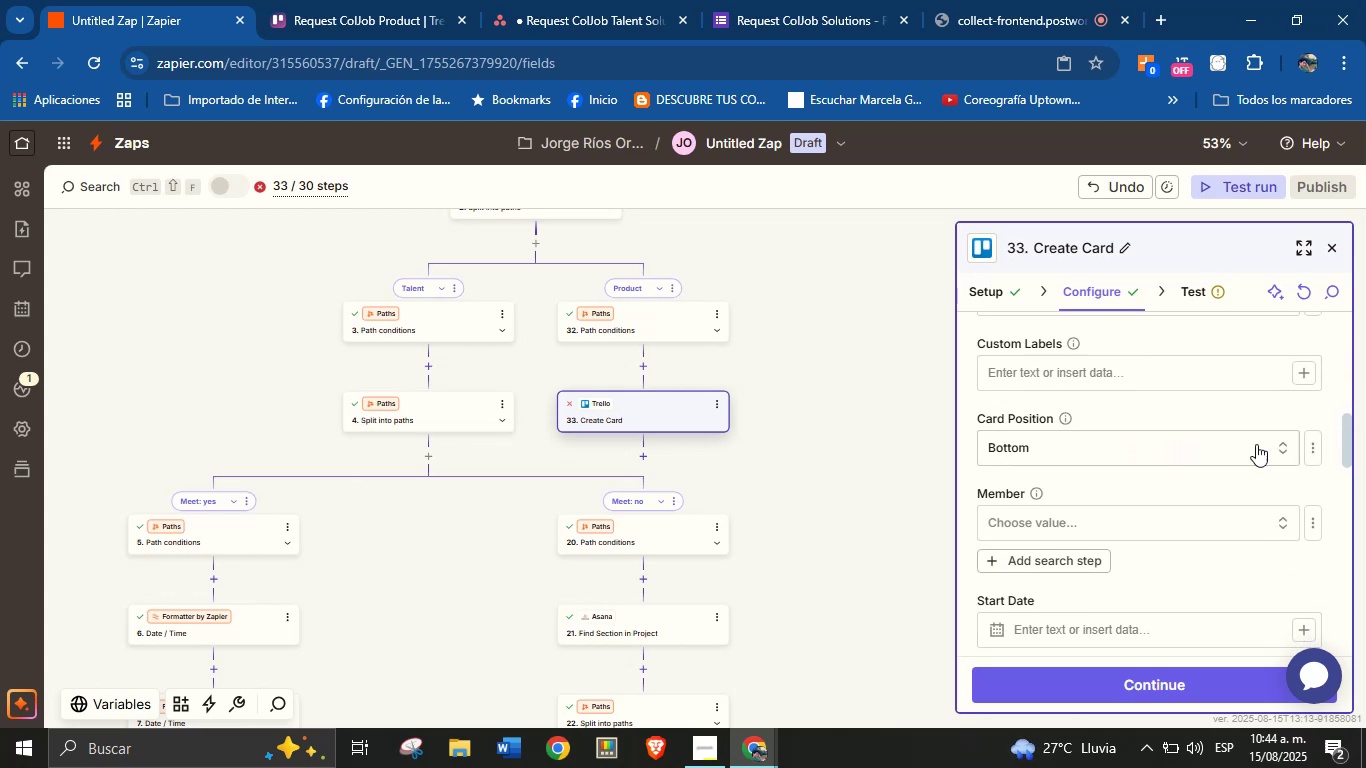 
left_click([1202, 479])
 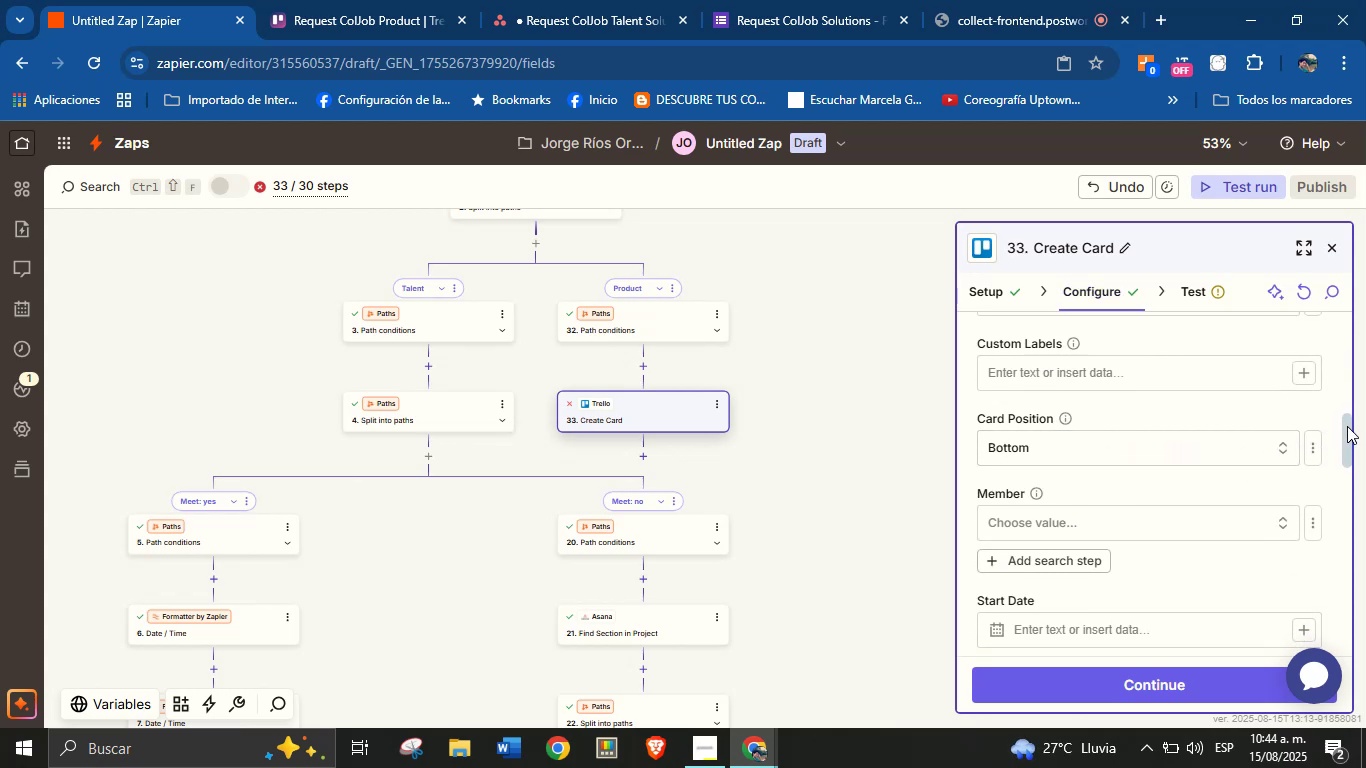 
left_click_drag(start_coordinate=[1348, 434], to_coordinate=[1341, 330])
 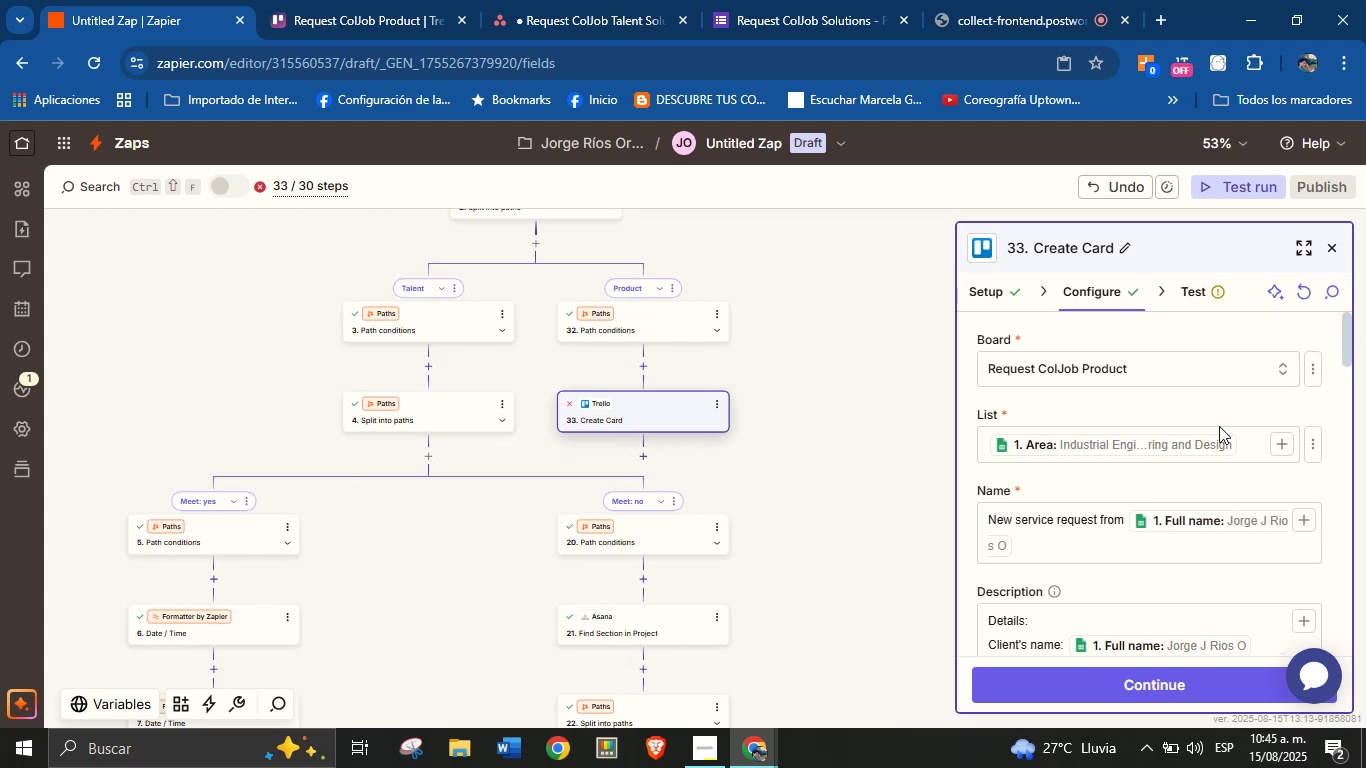 
left_click([1231, 438])
 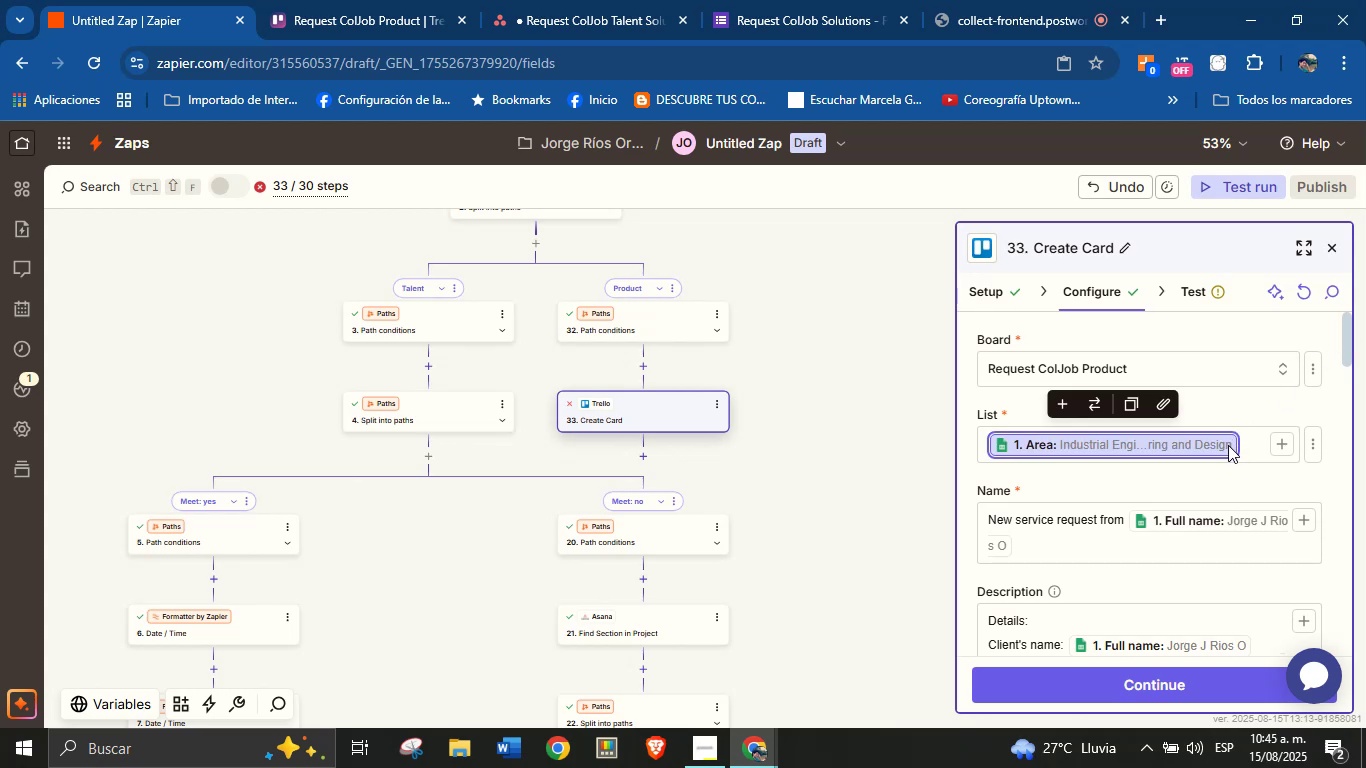 
key(Backspace)
 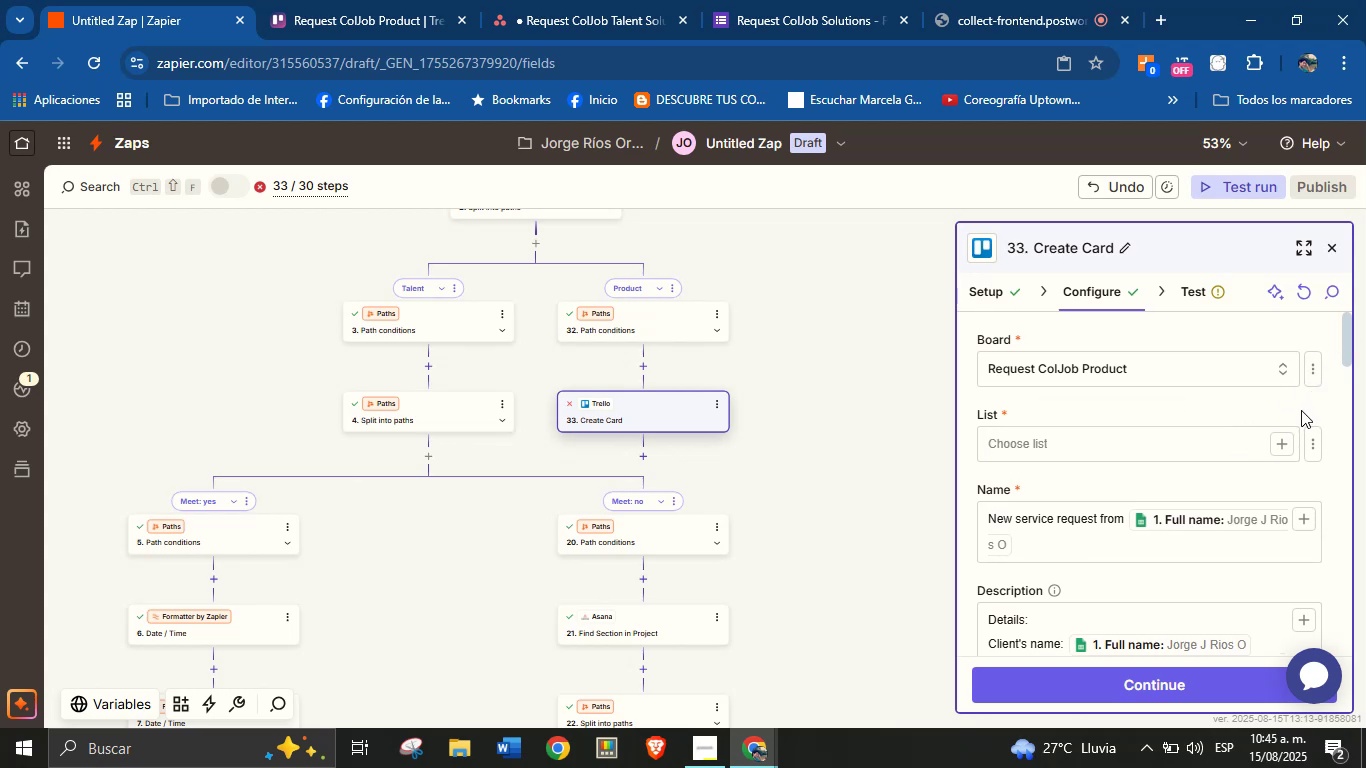 
left_click([1279, 449])
 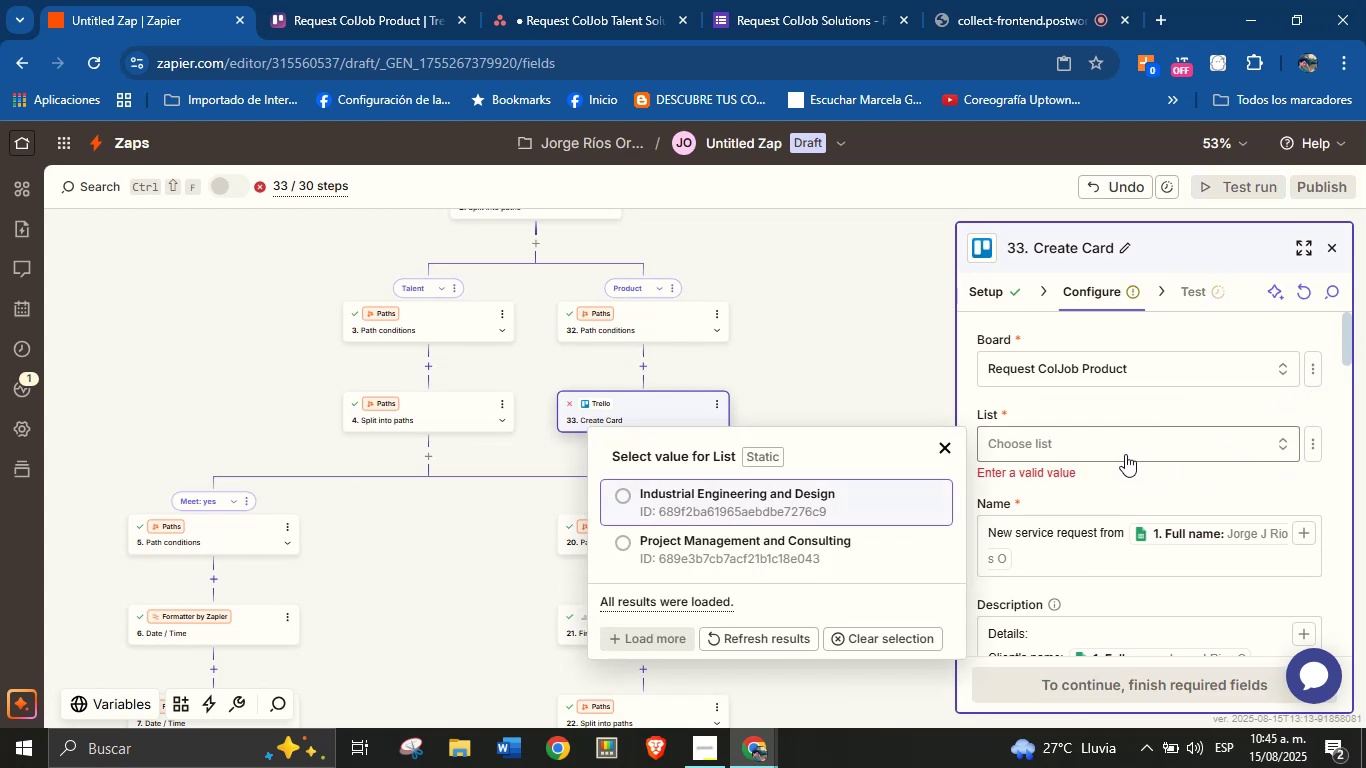 
left_click([1170, 413])
 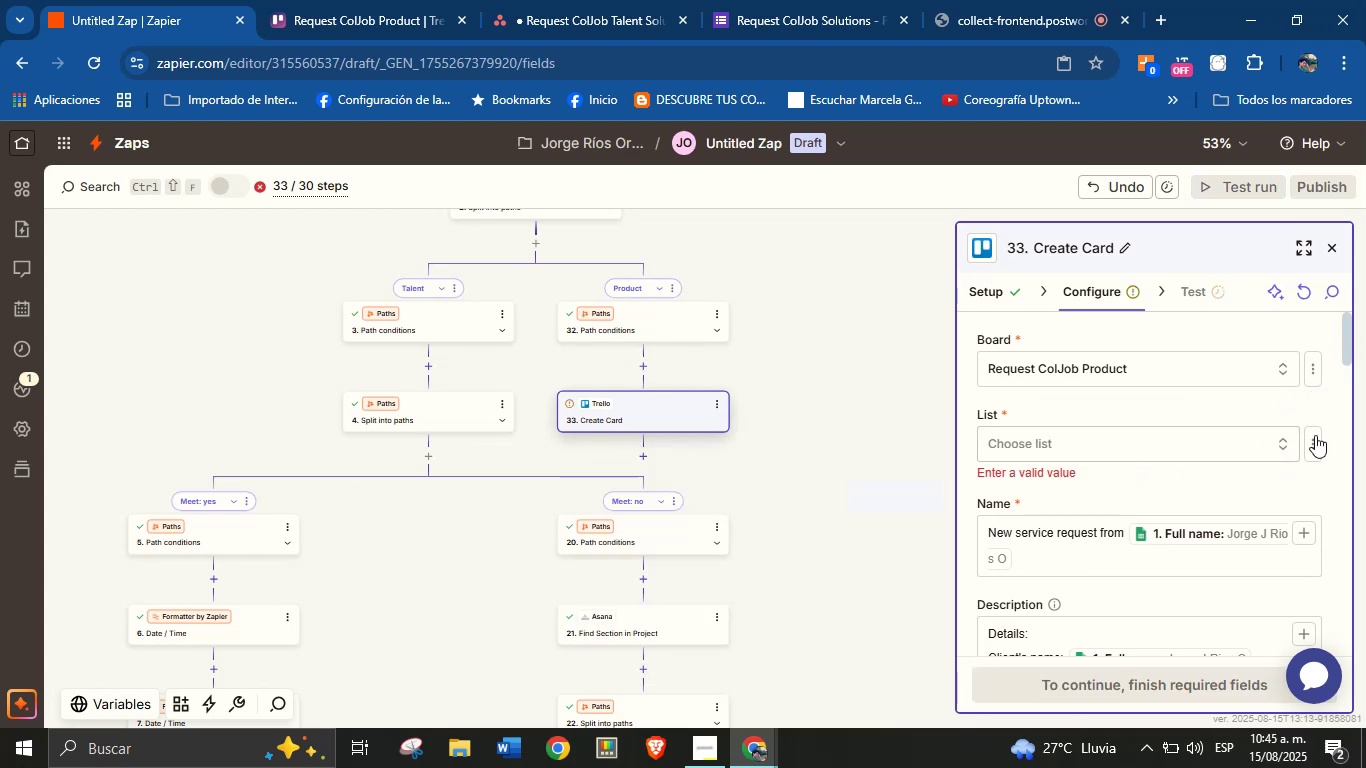 
left_click([1316, 437])
 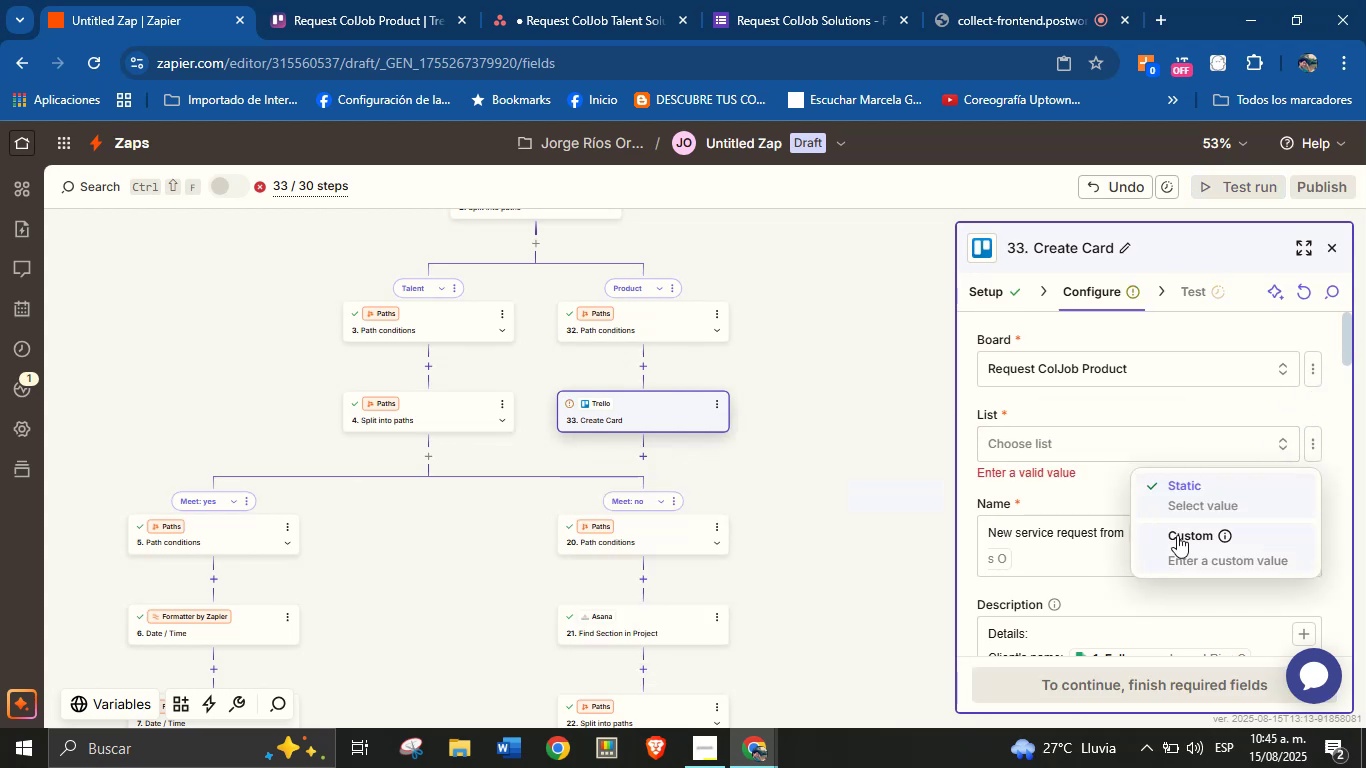 
left_click([1176, 537])
 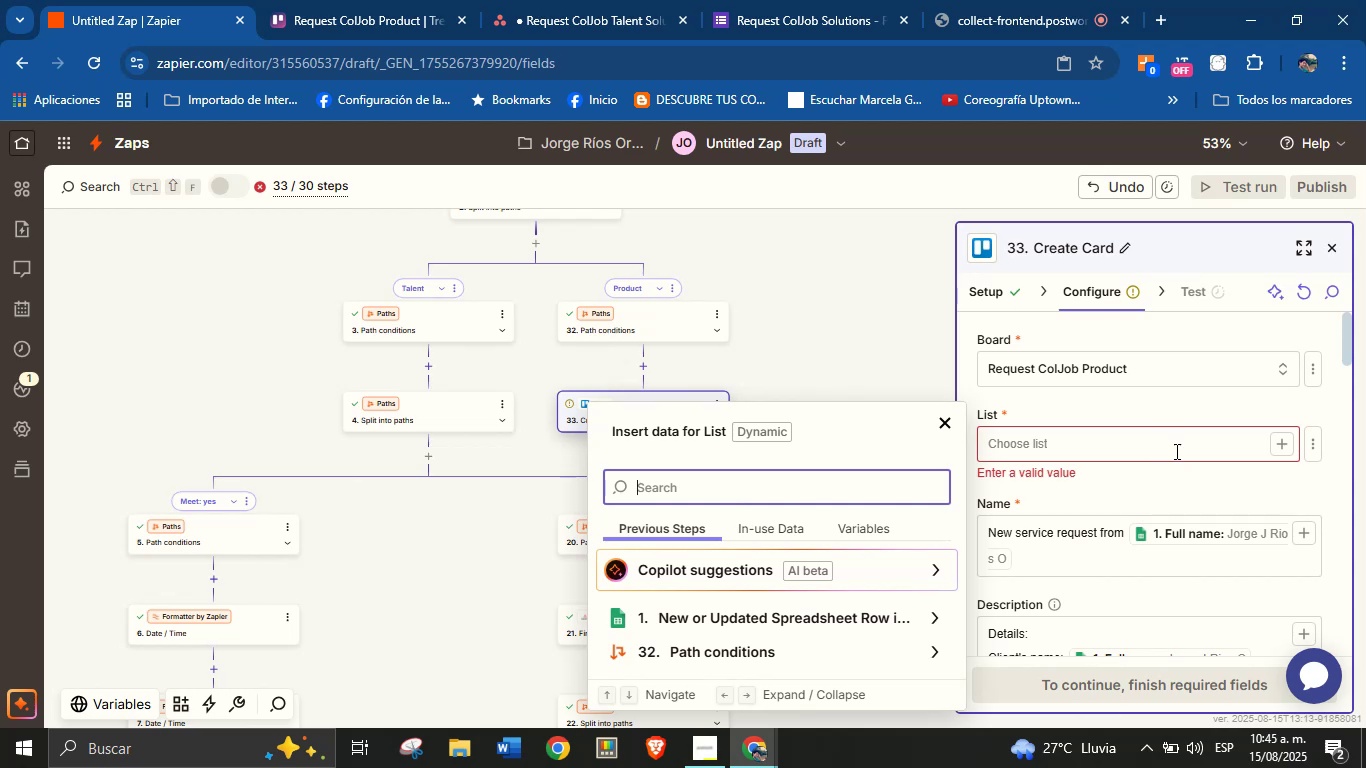 
left_click([1322, 449])
 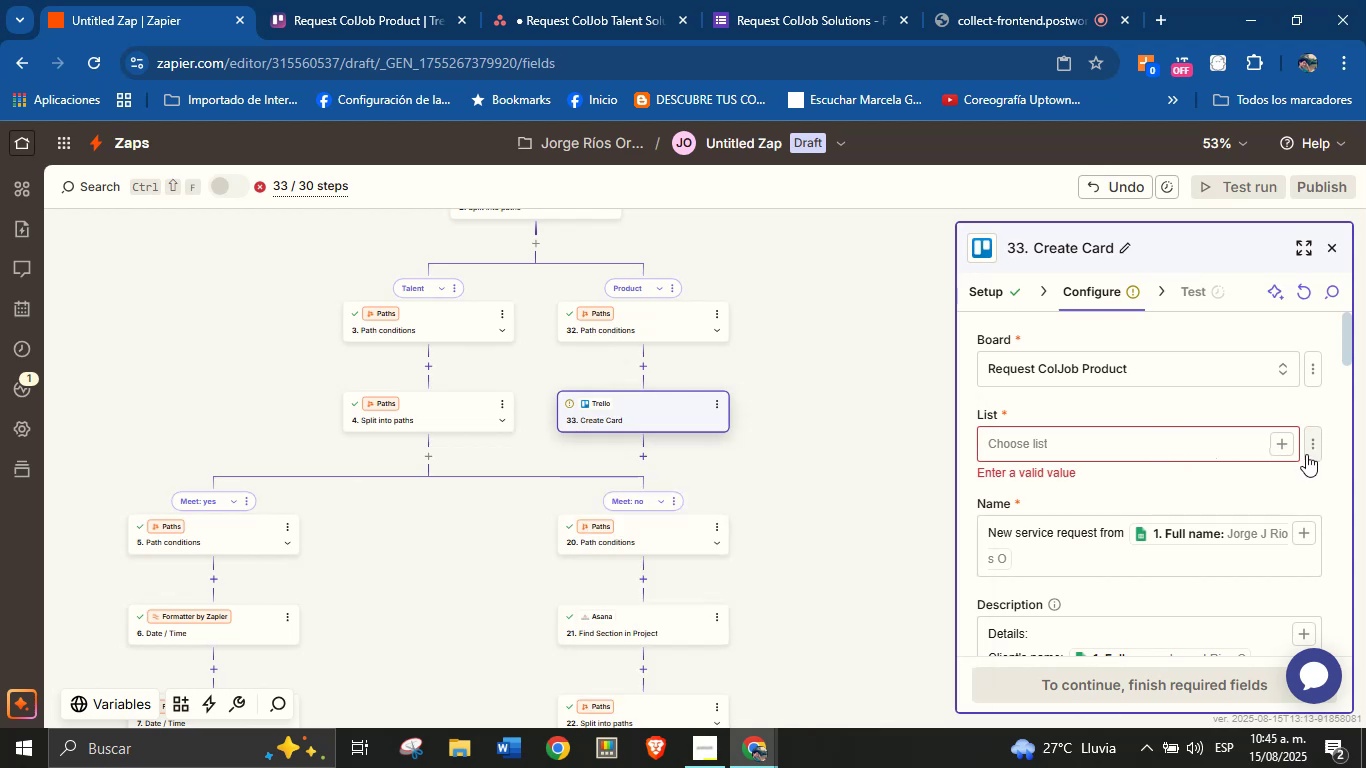 
left_click([1309, 454])
 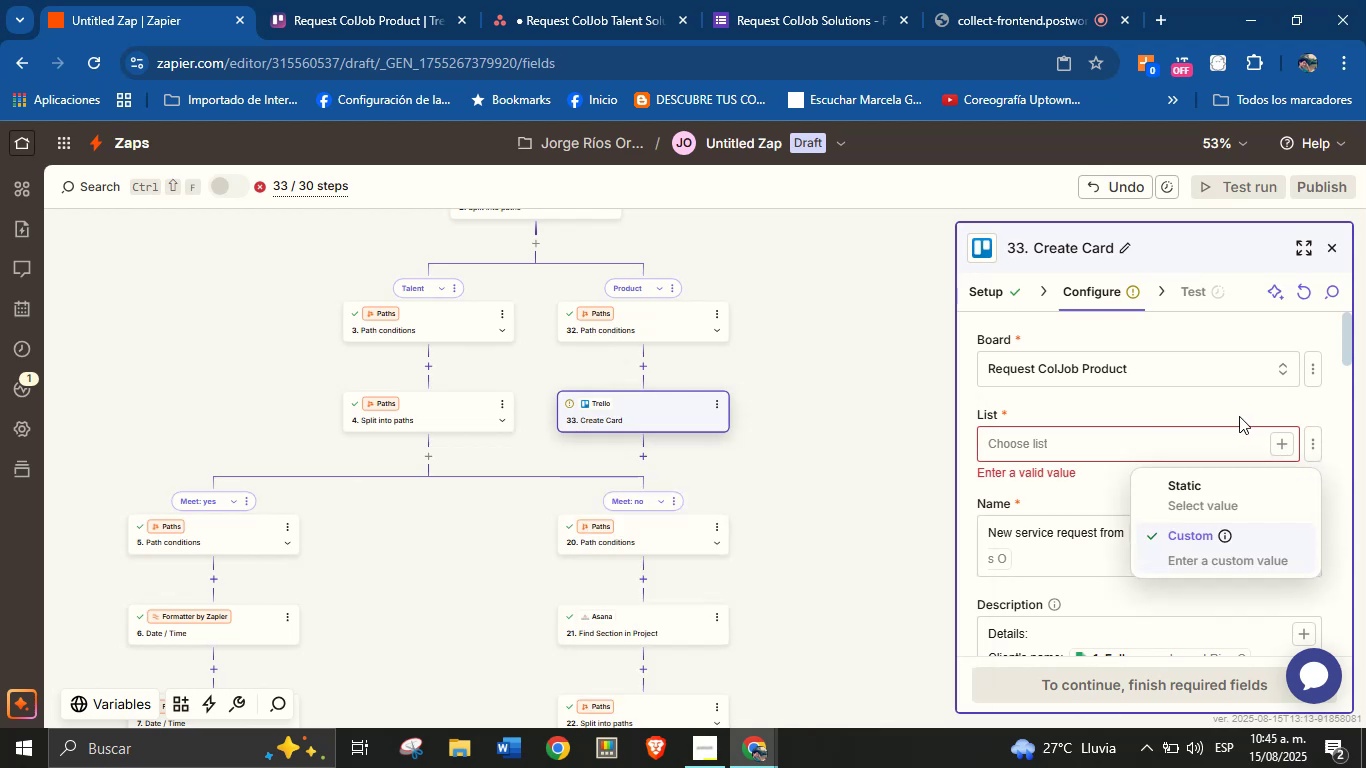 
left_click([1237, 412])
 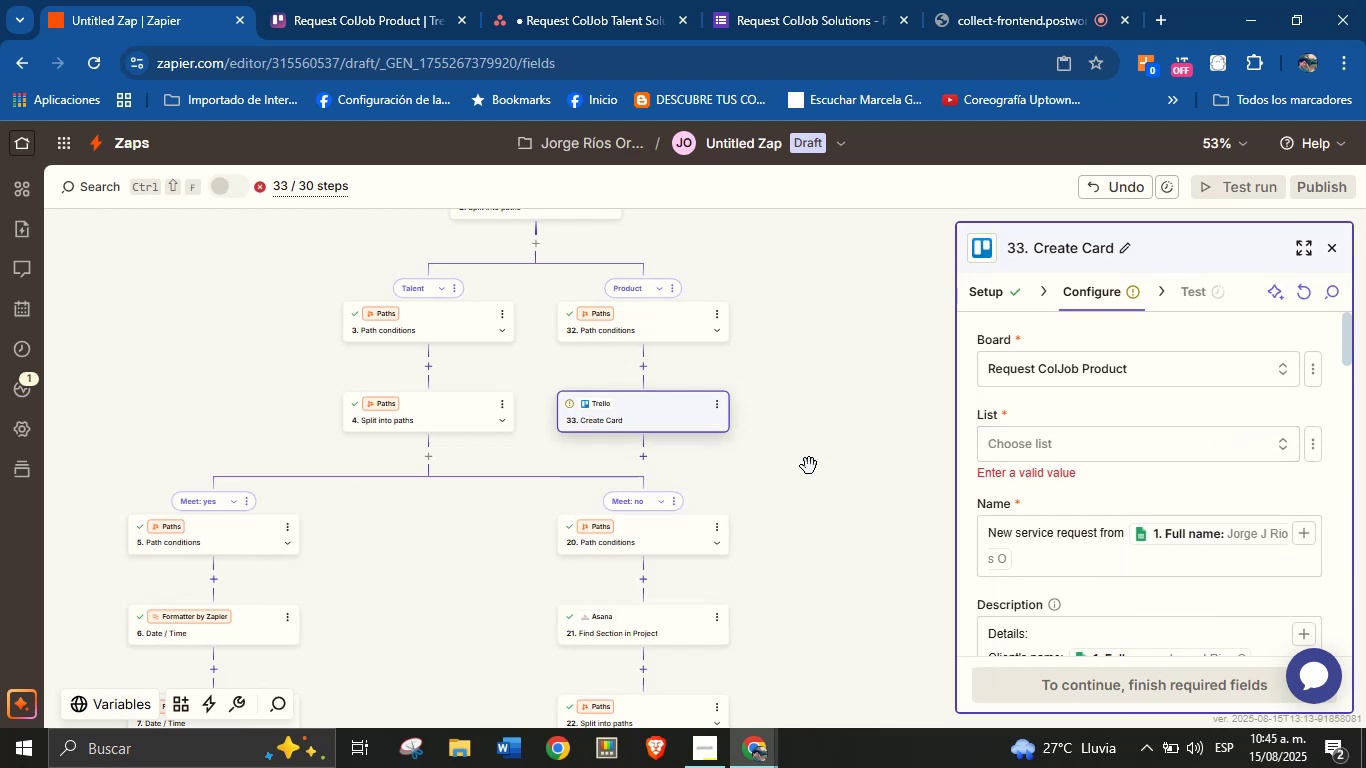 
left_click_drag(start_coordinate=[824, 384], to_coordinate=[813, 435])
 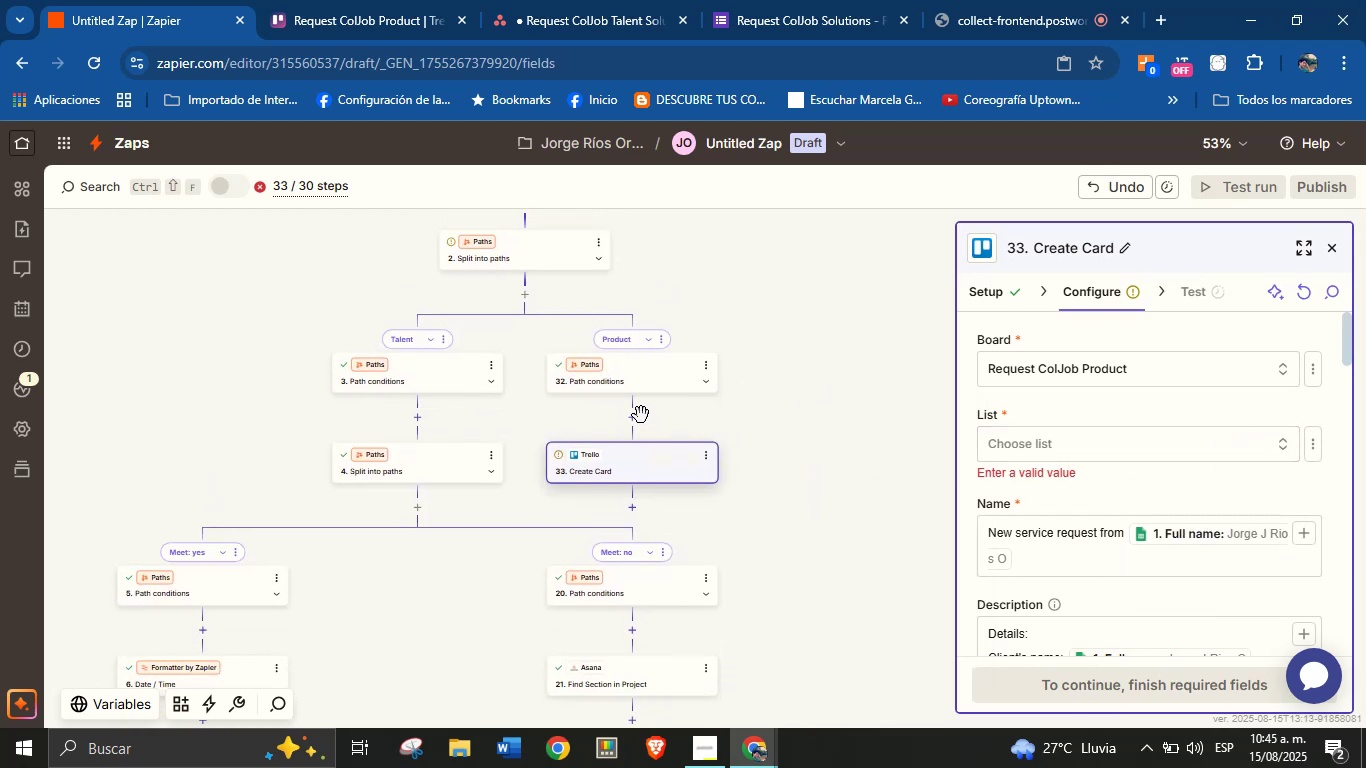 
left_click([638, 417])
 